 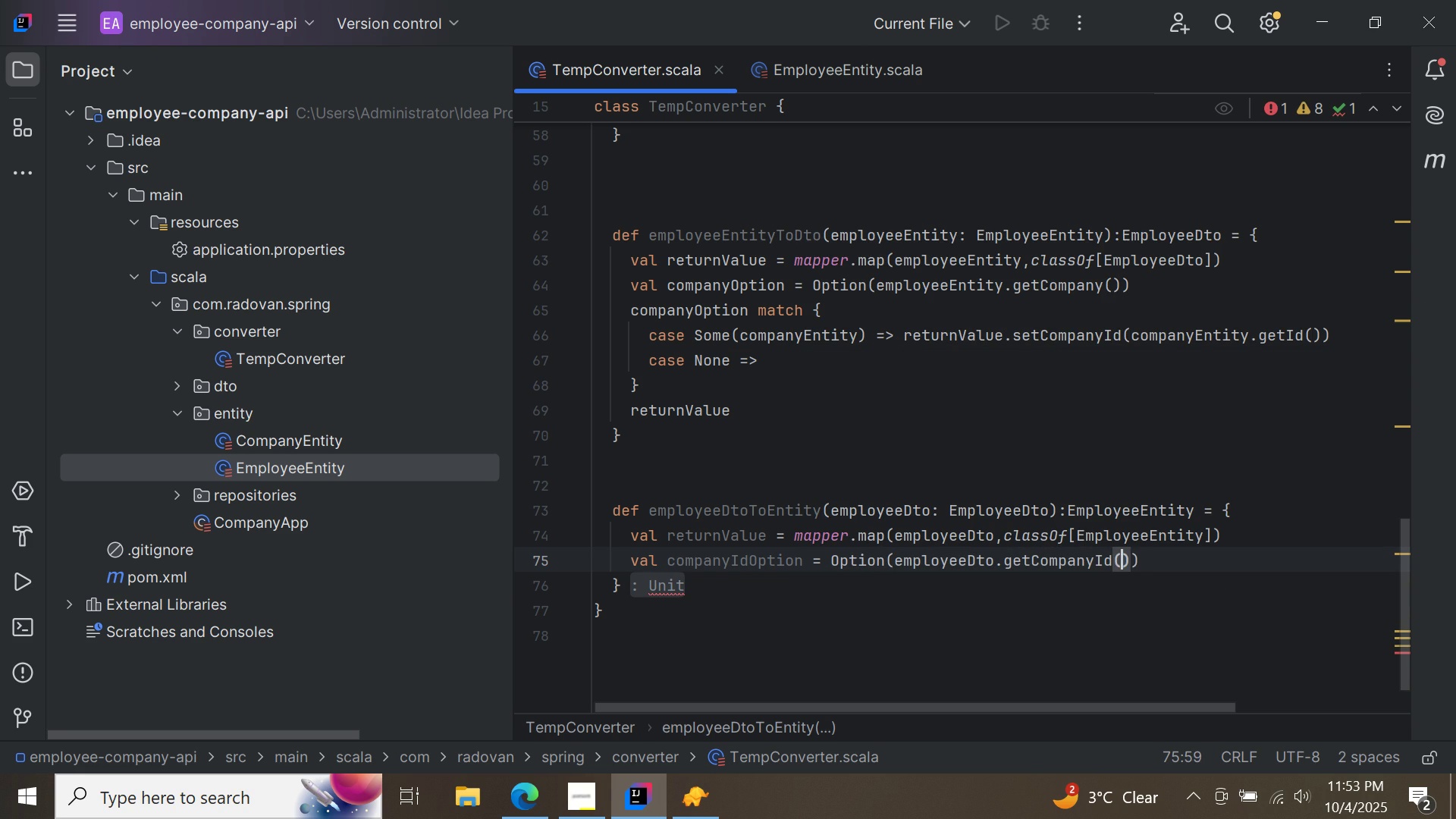 
key(ArrowRight)
 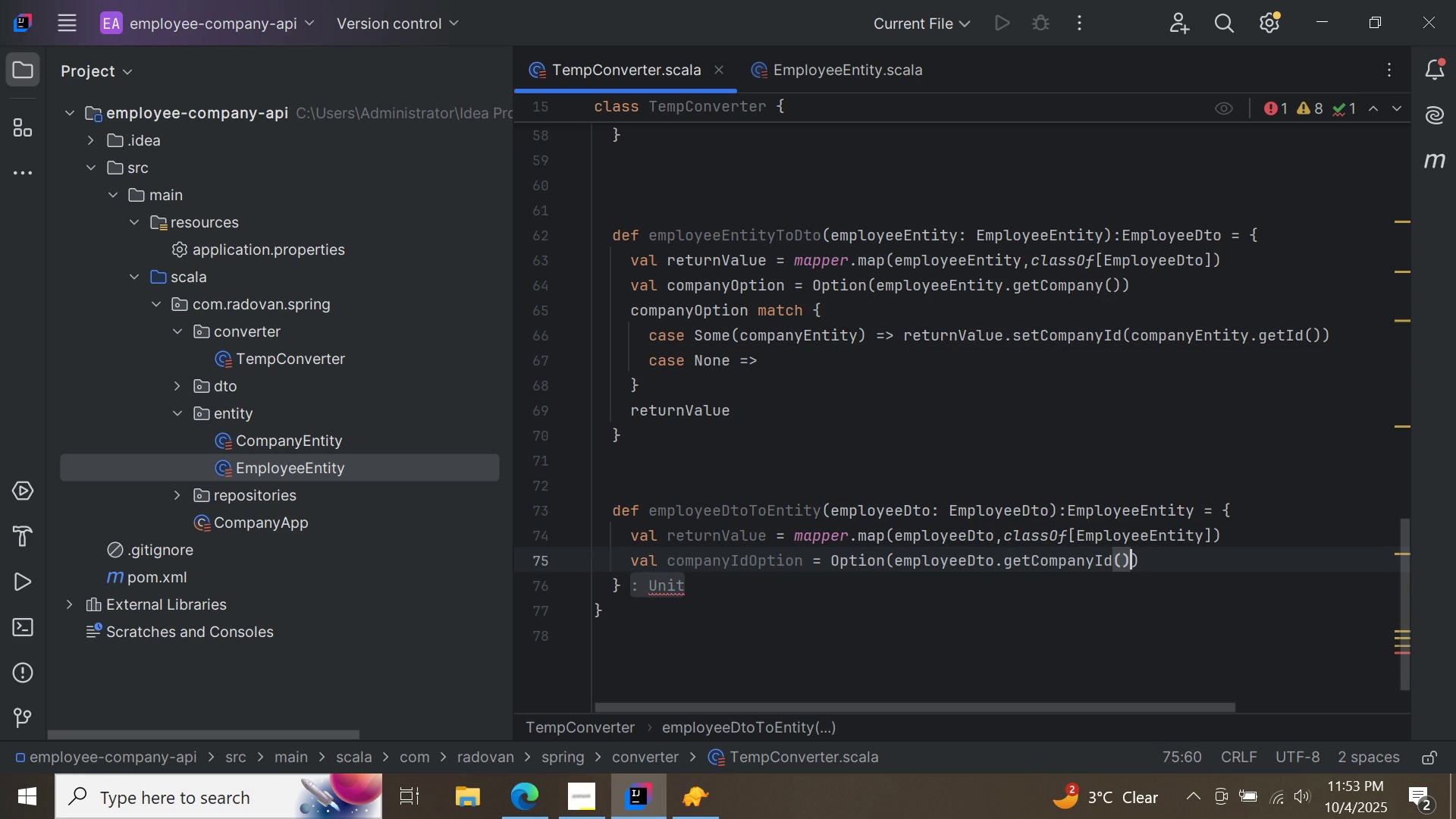 
key(ArrowRight)
 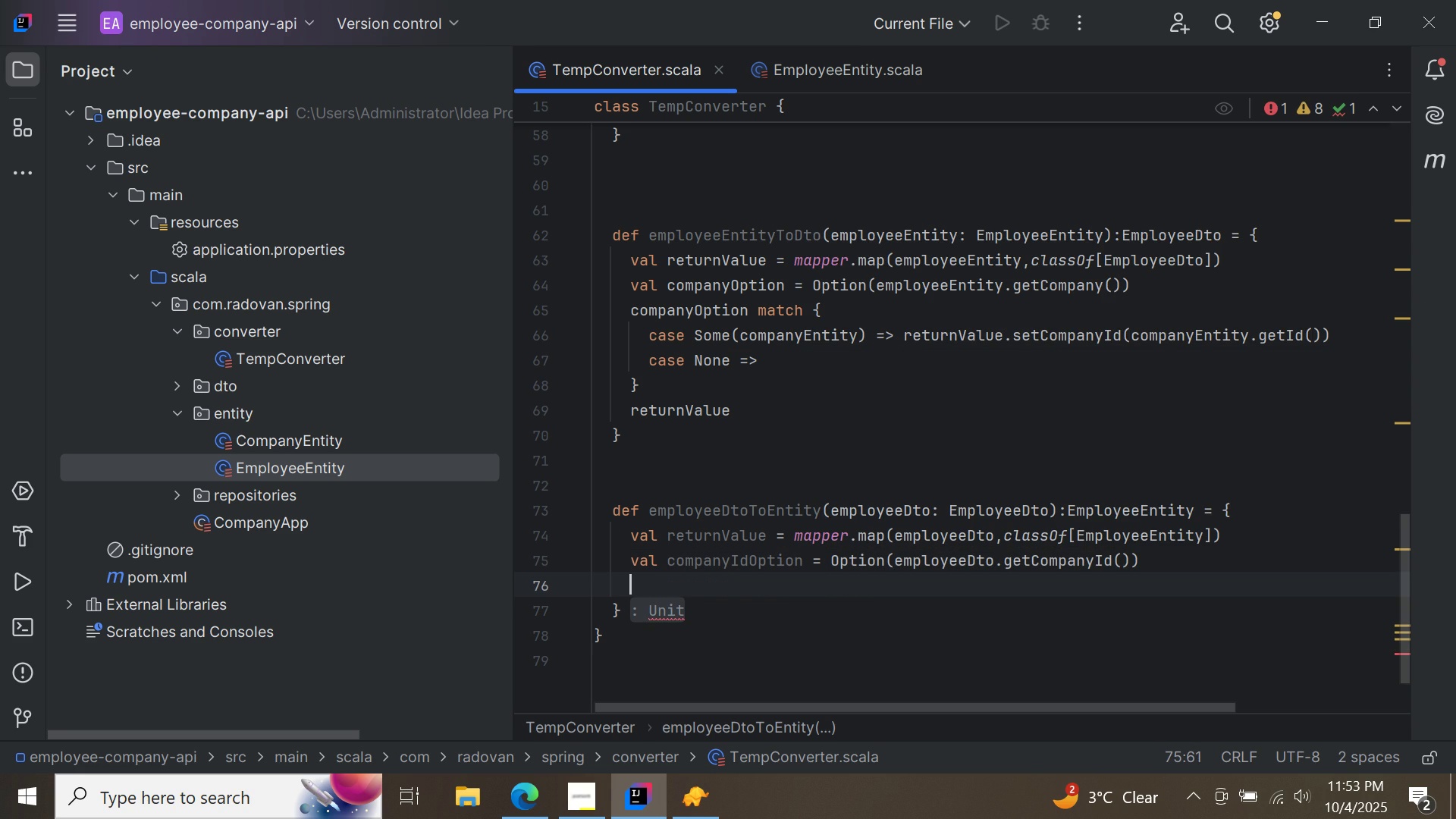 
key(Enter)
 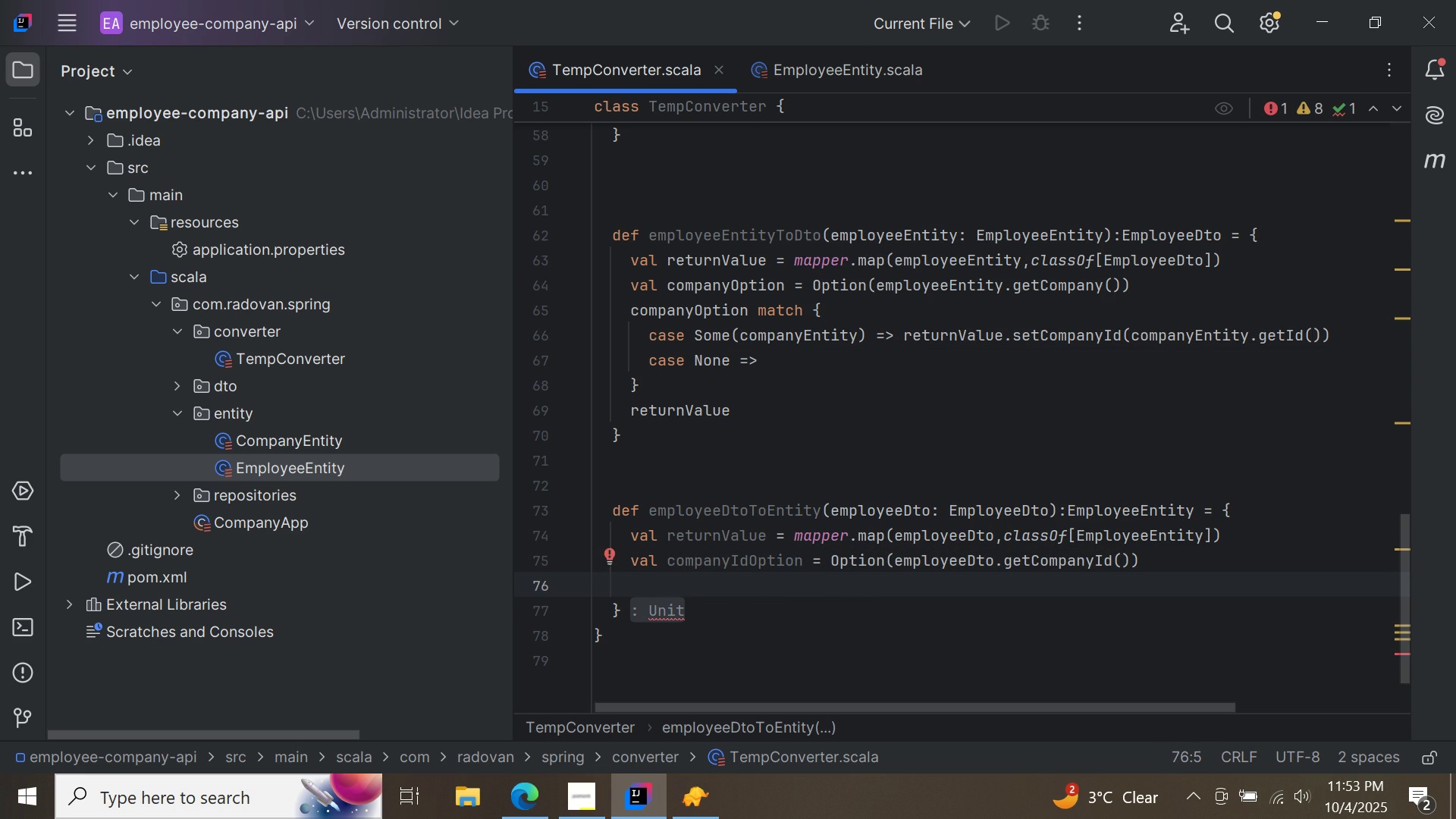 
type(comp)
 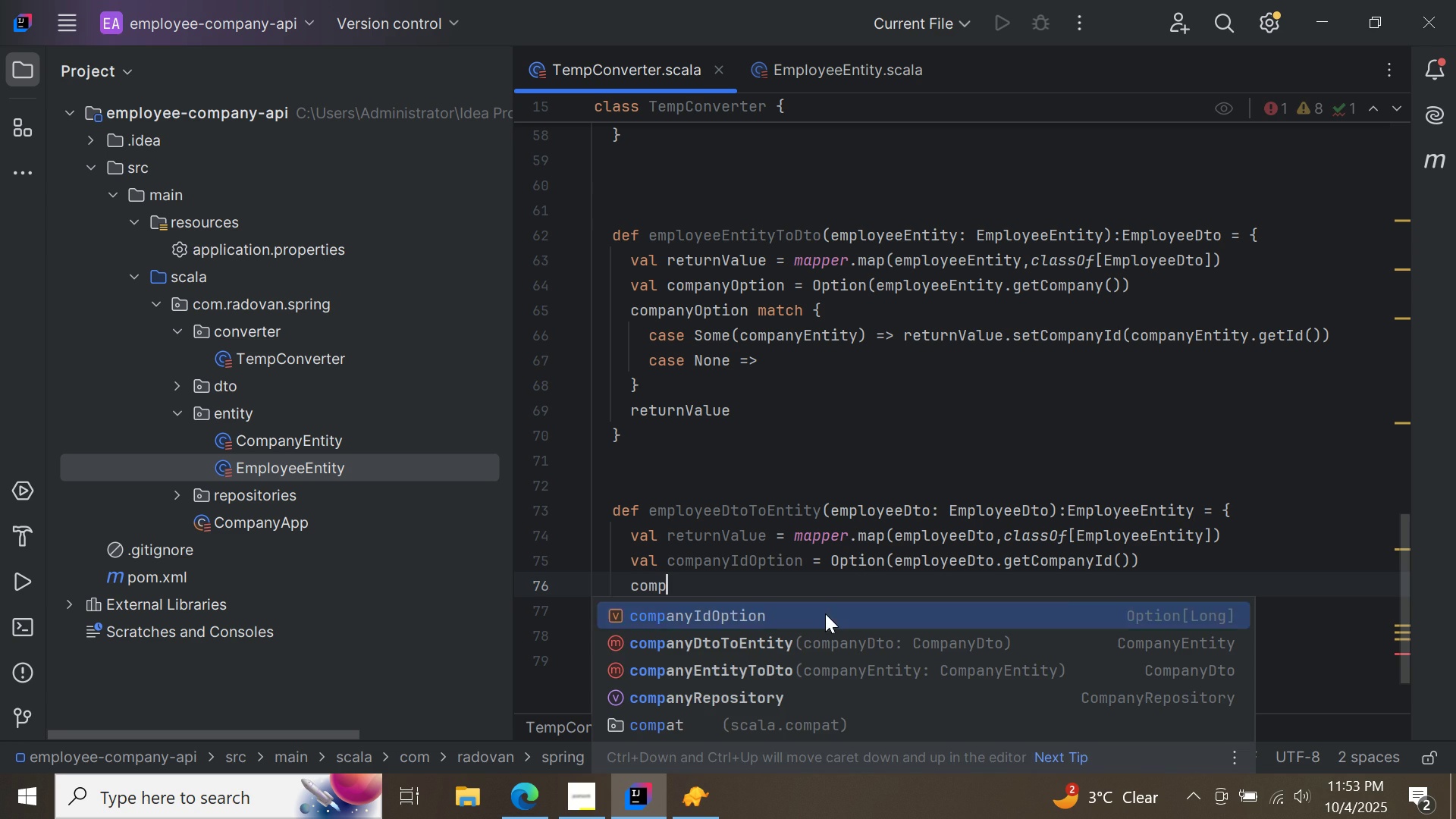 
double_click([825, 613])
 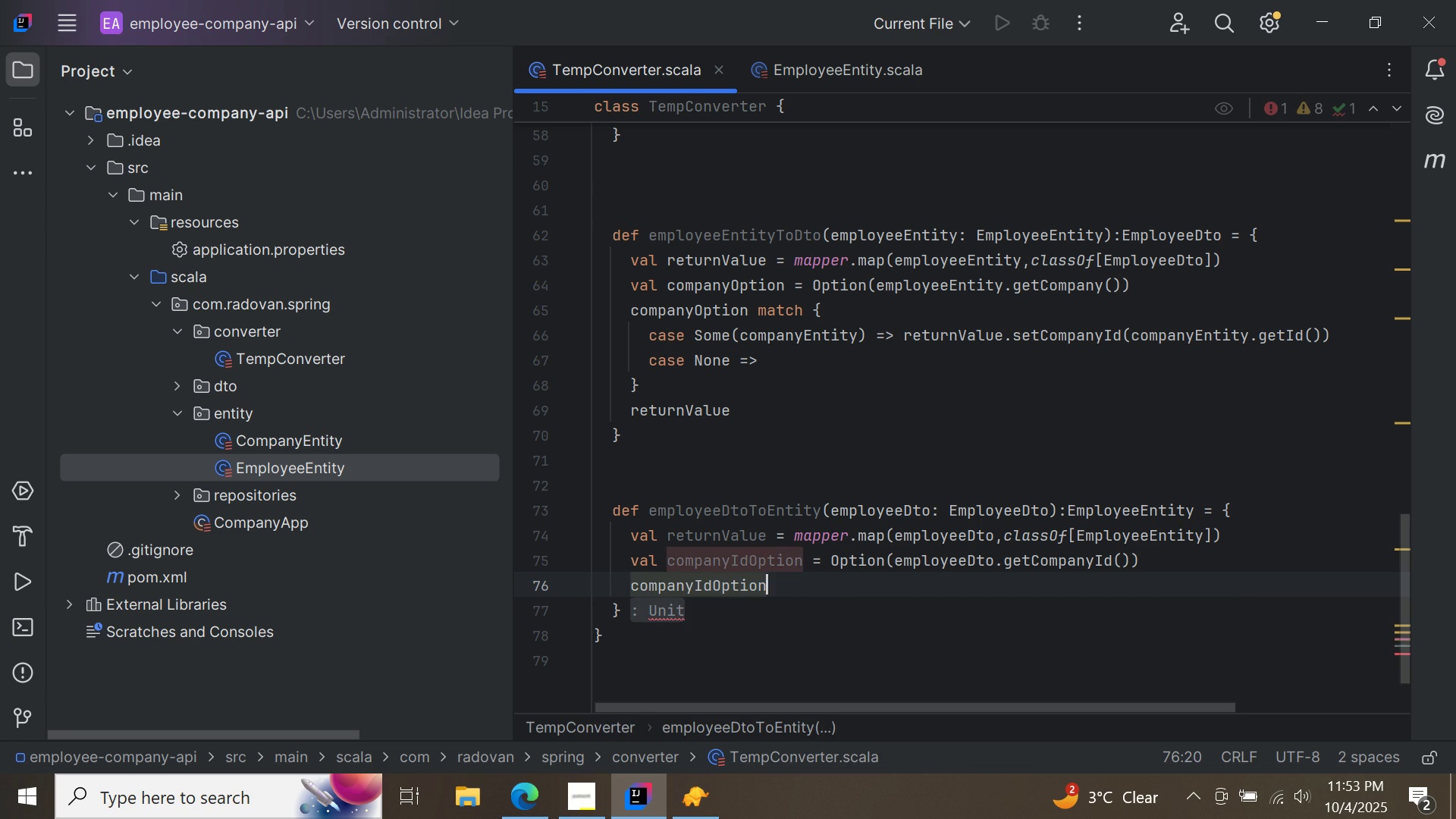 
key(Space)
 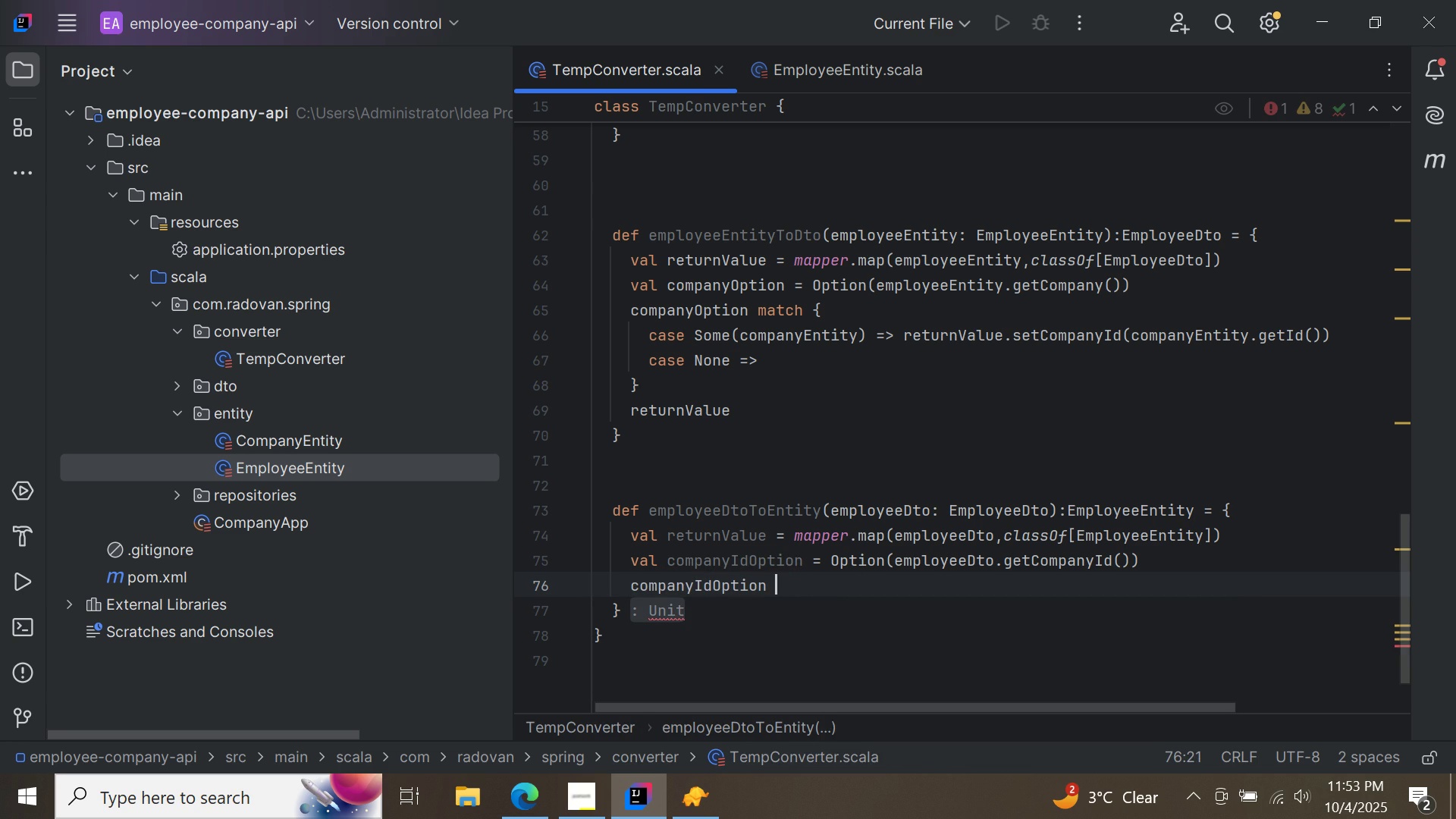 
key(M)
 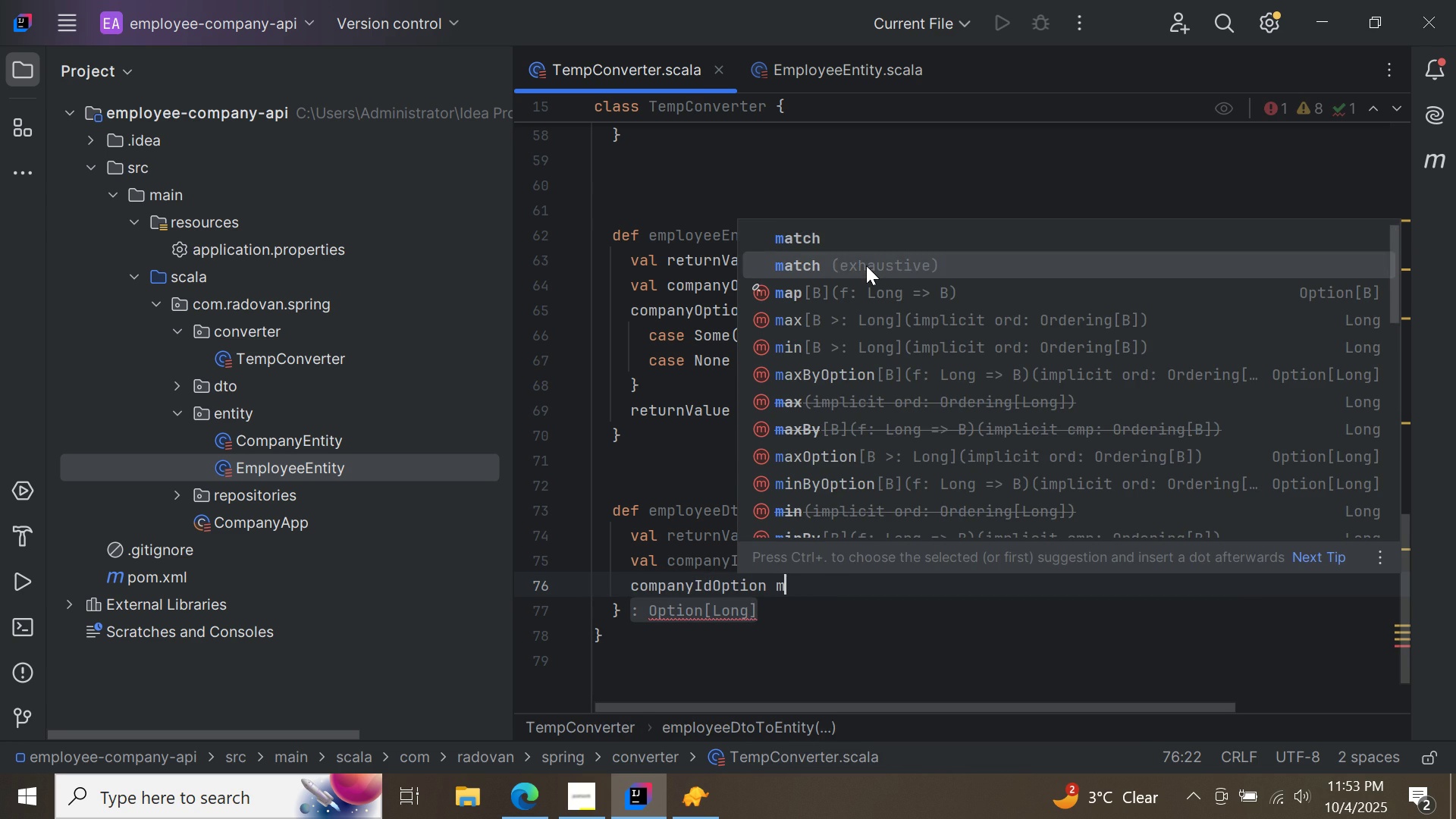 
double_click([866, 265])
 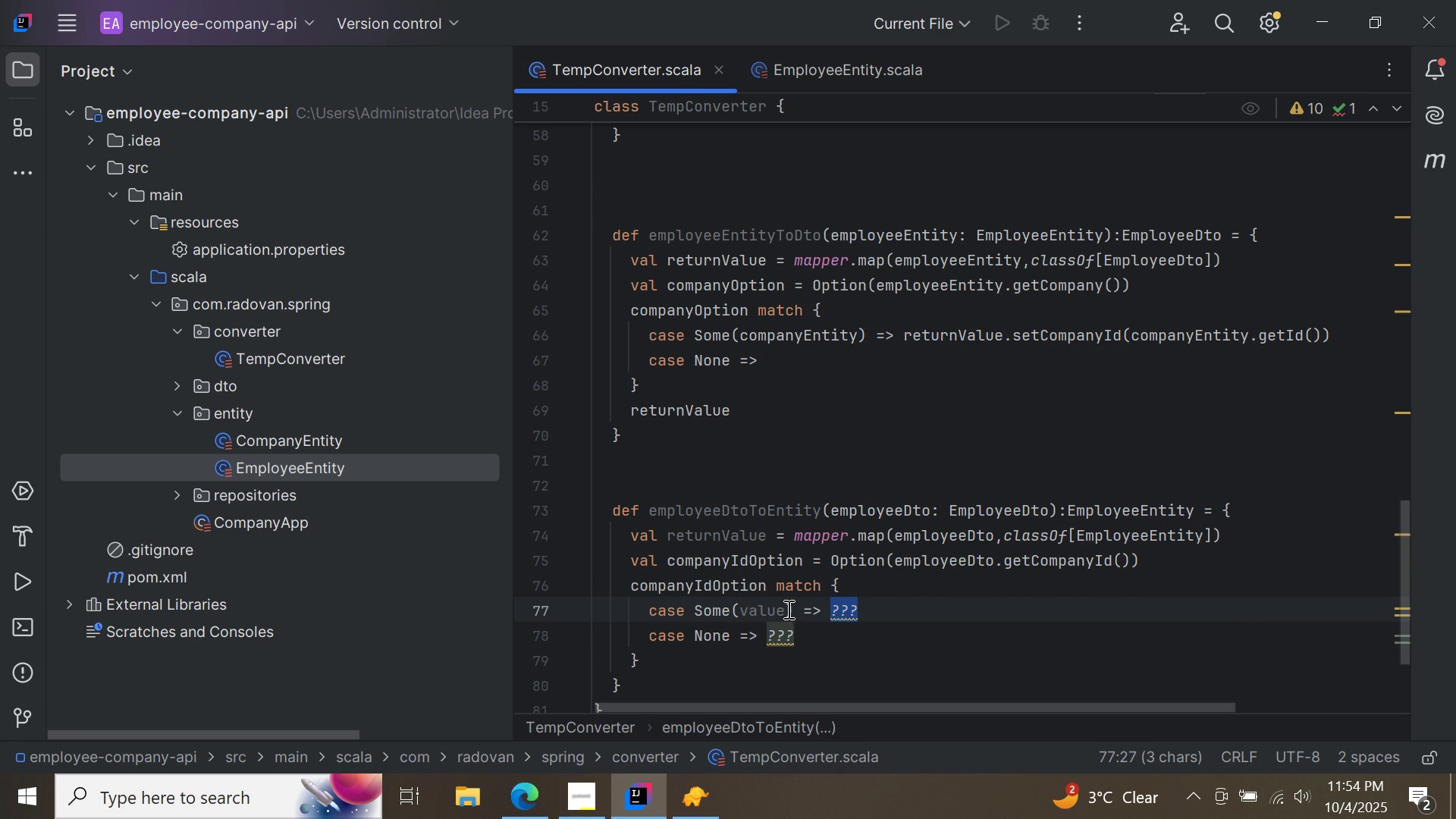 
left_click([784, 609])
 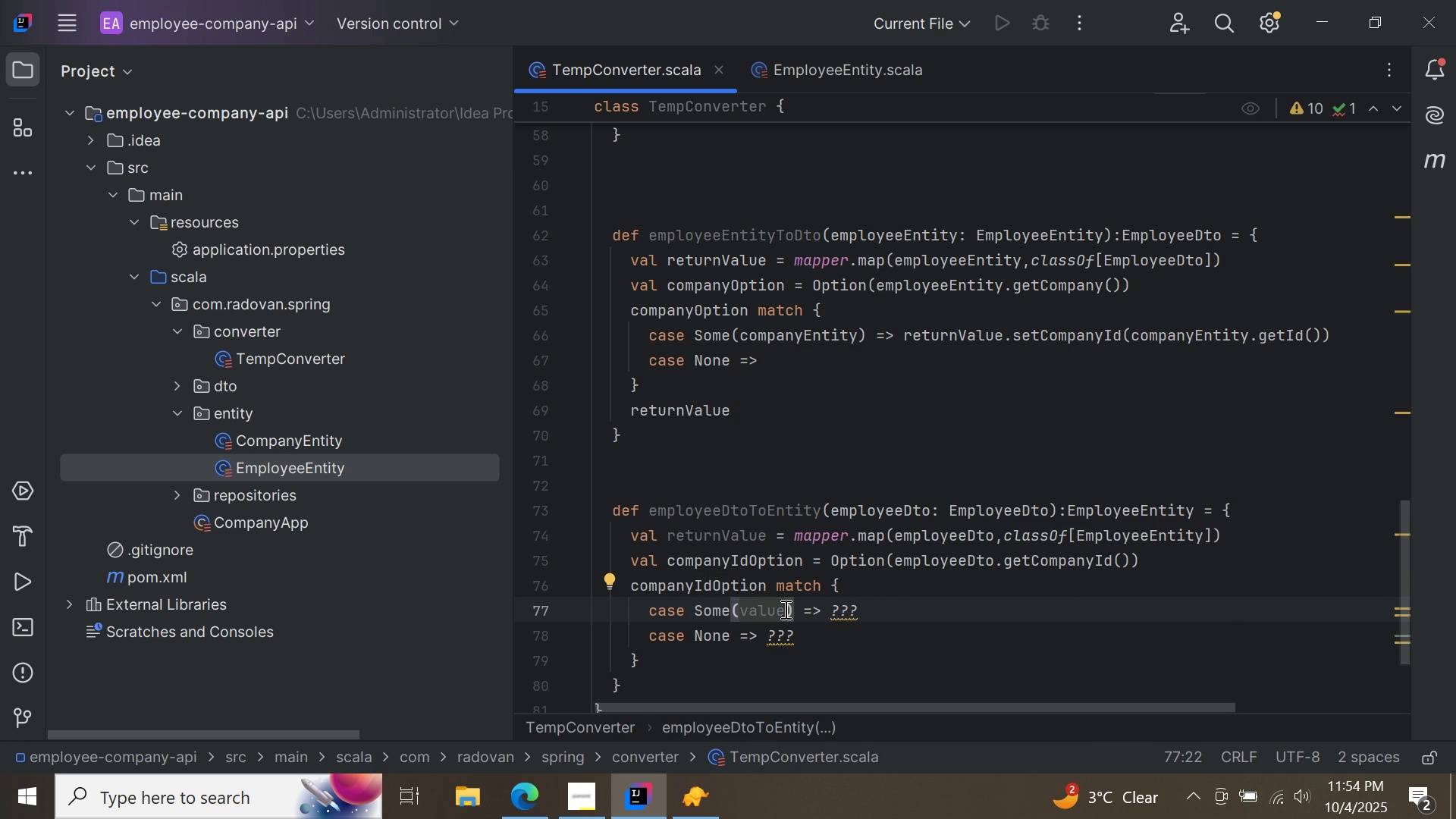 
key(Backspace)
key(Backspace)
key(Backspace)
key(Backspace)
key(Backspace)
type(companyId)
 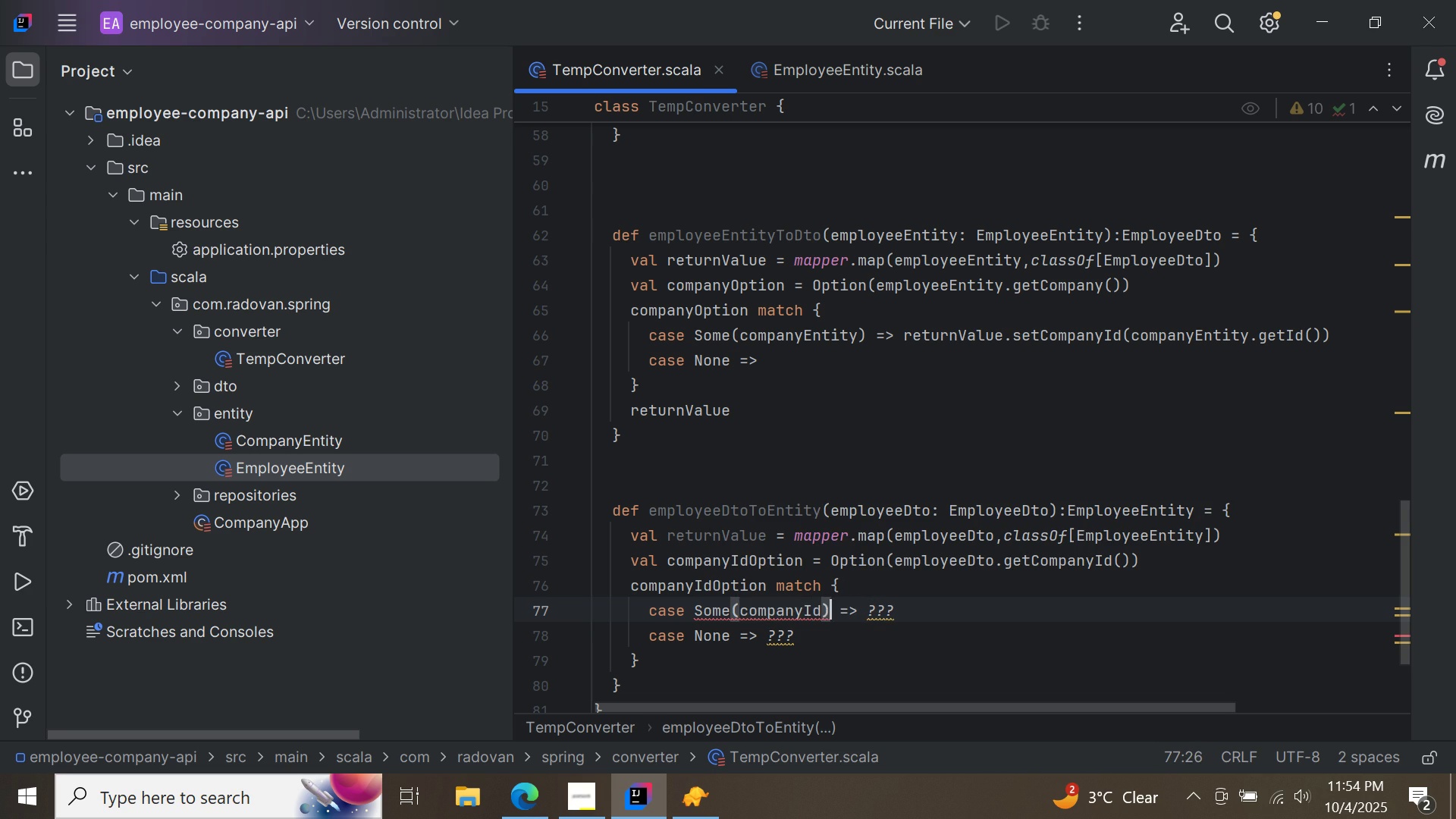 
key(ArrowRight)
 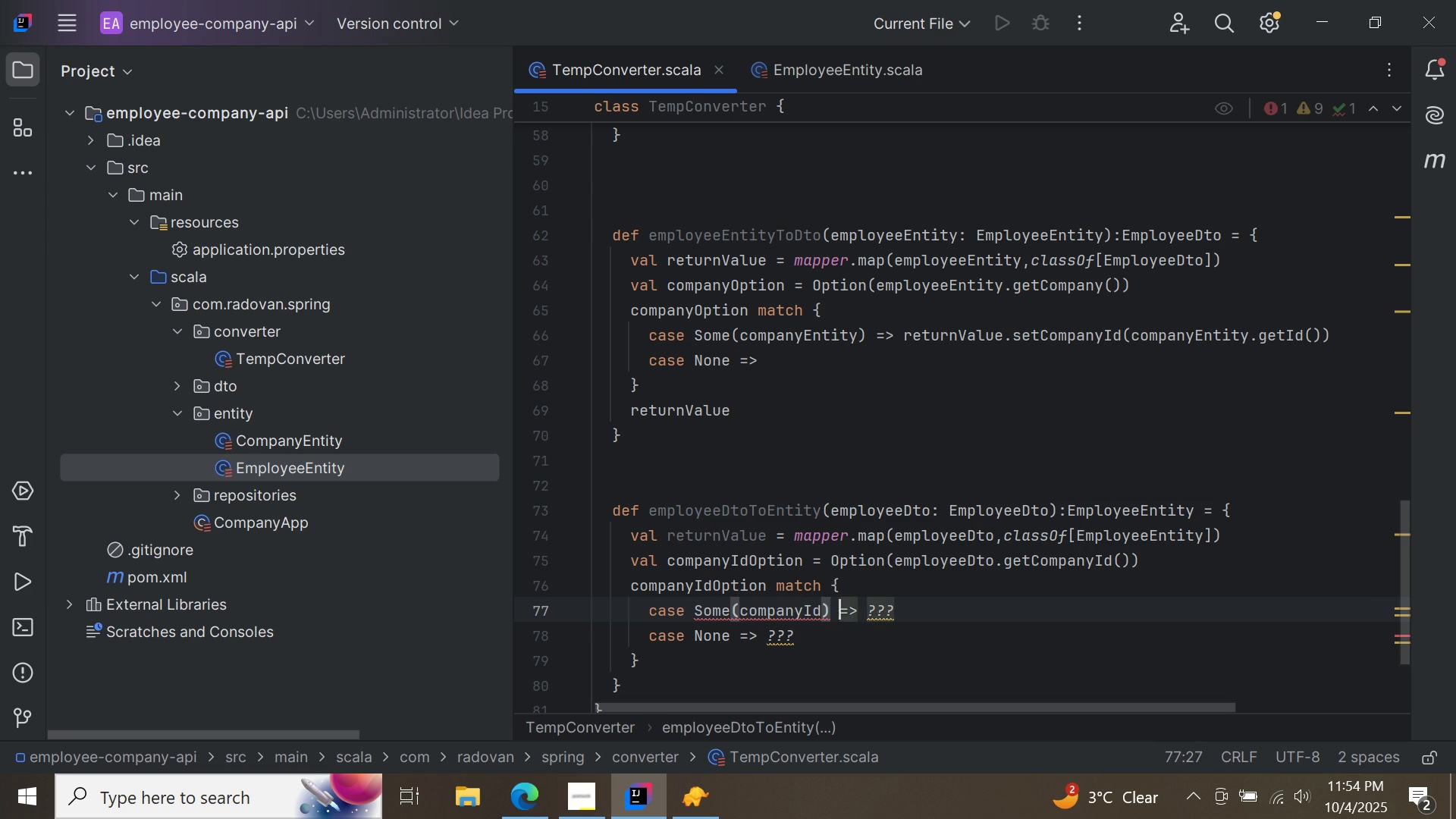 
key(ArrowRight)
 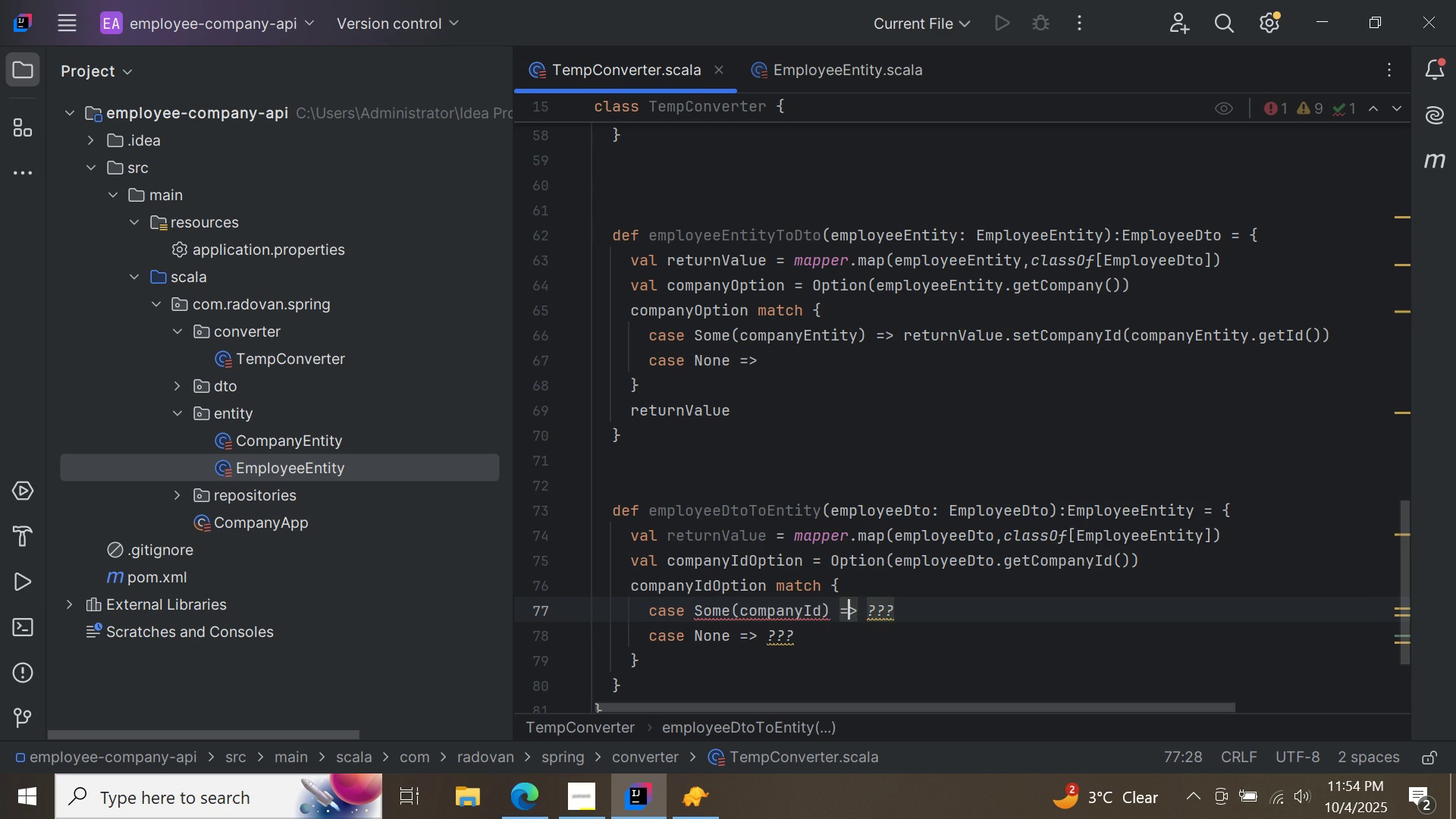 
key(ArrowRight)
 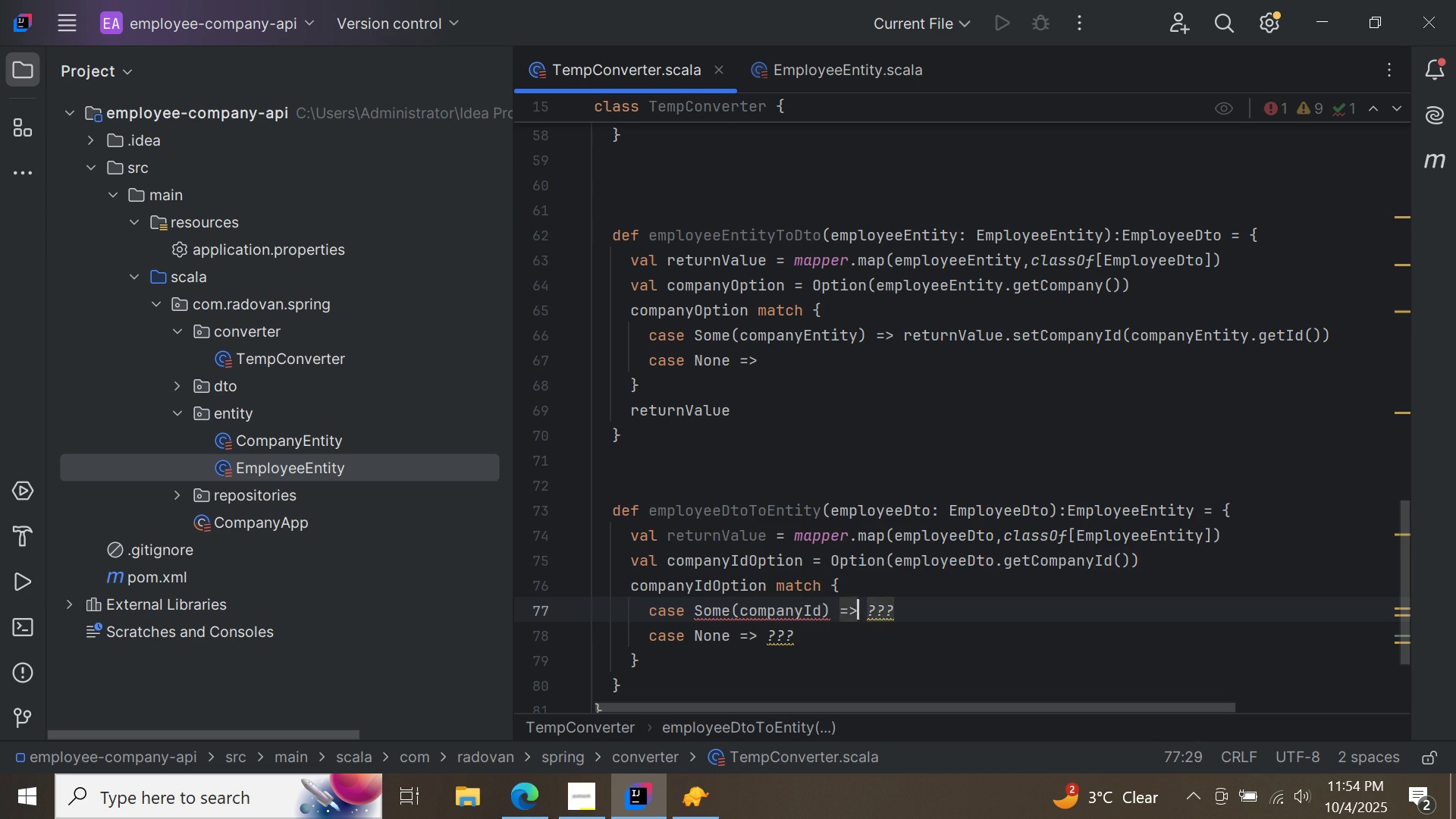 
key(ArrowRight)
 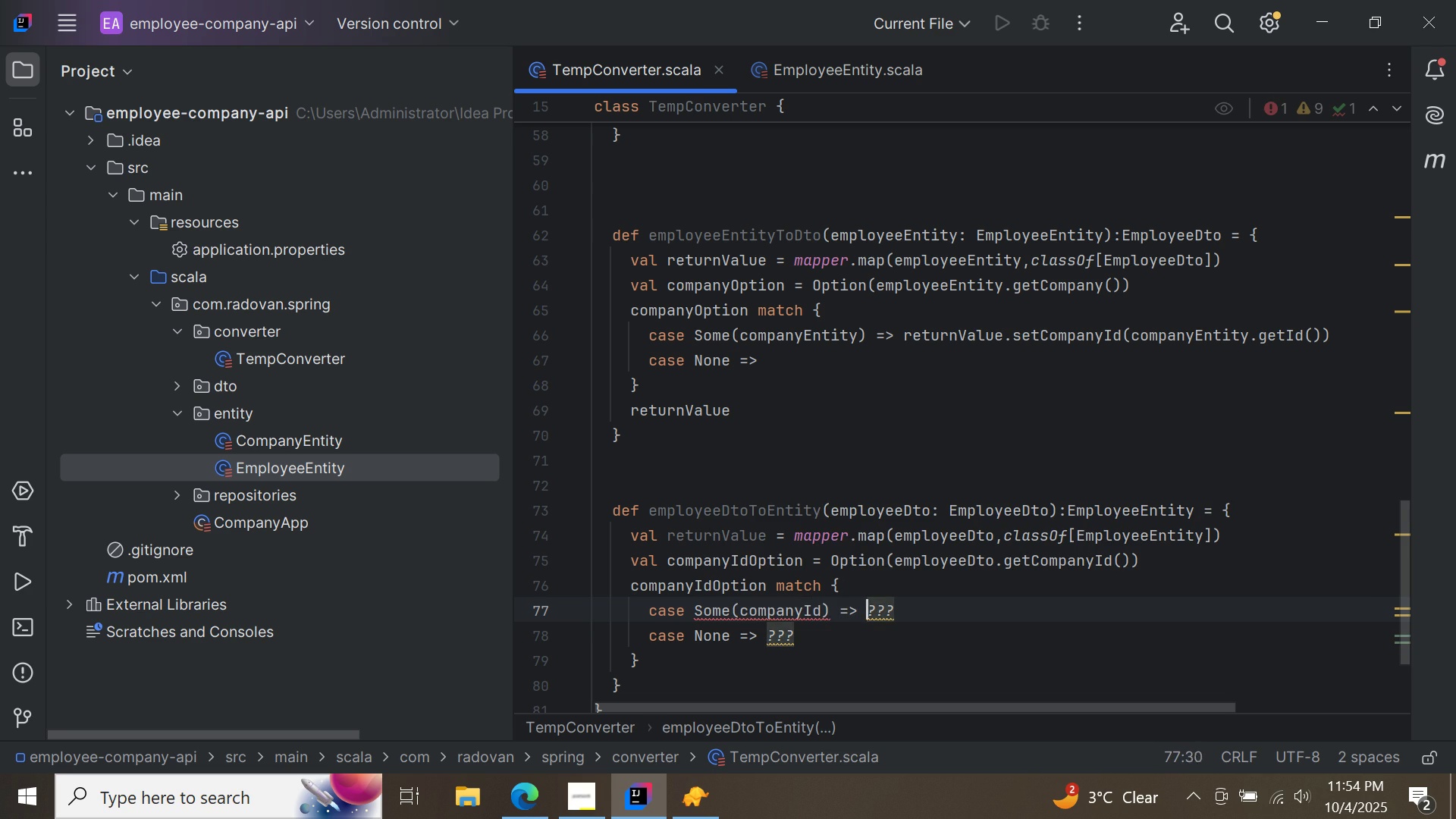 
key(ArrowRight)
 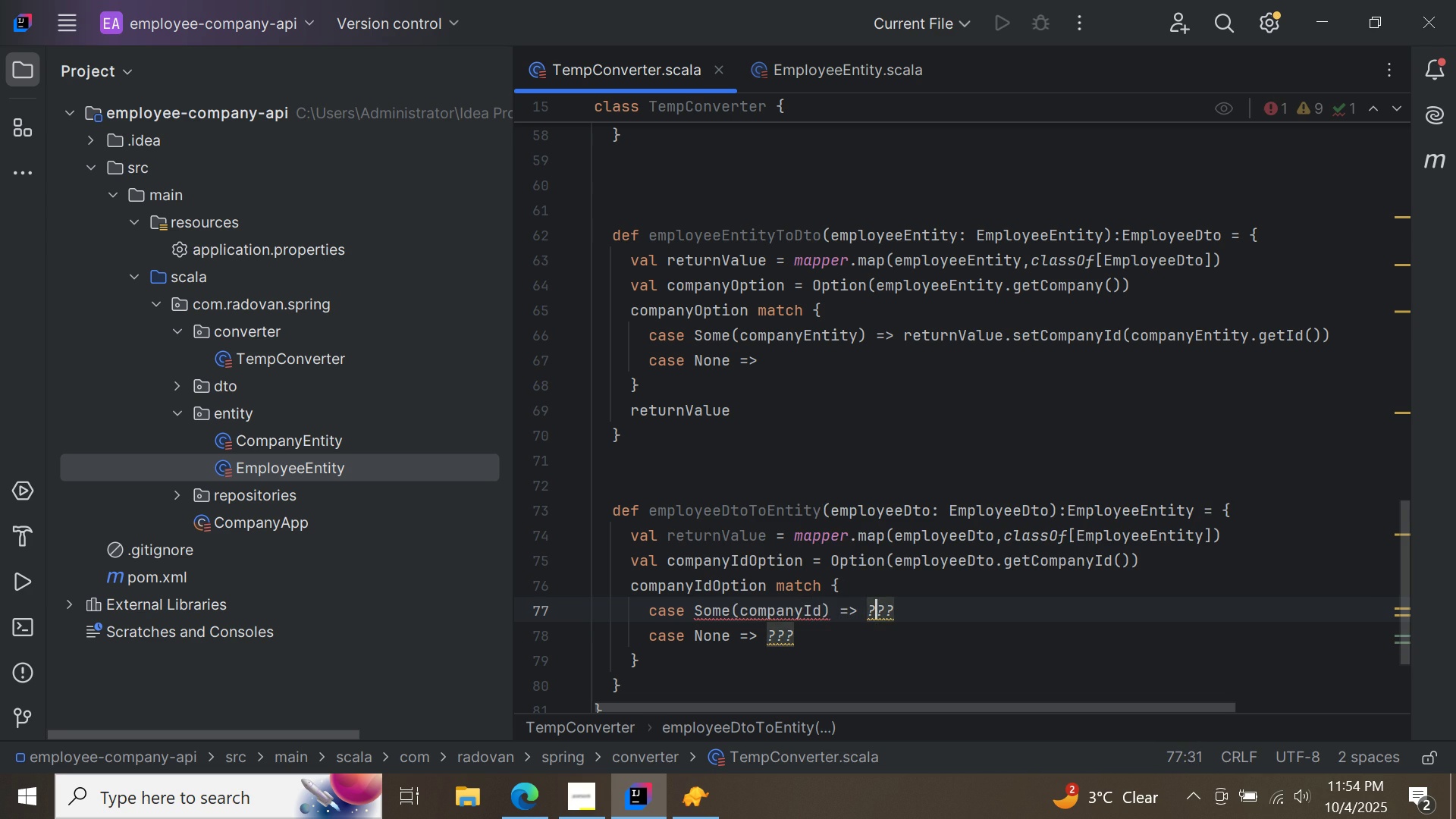 
key(ArrowRight)
 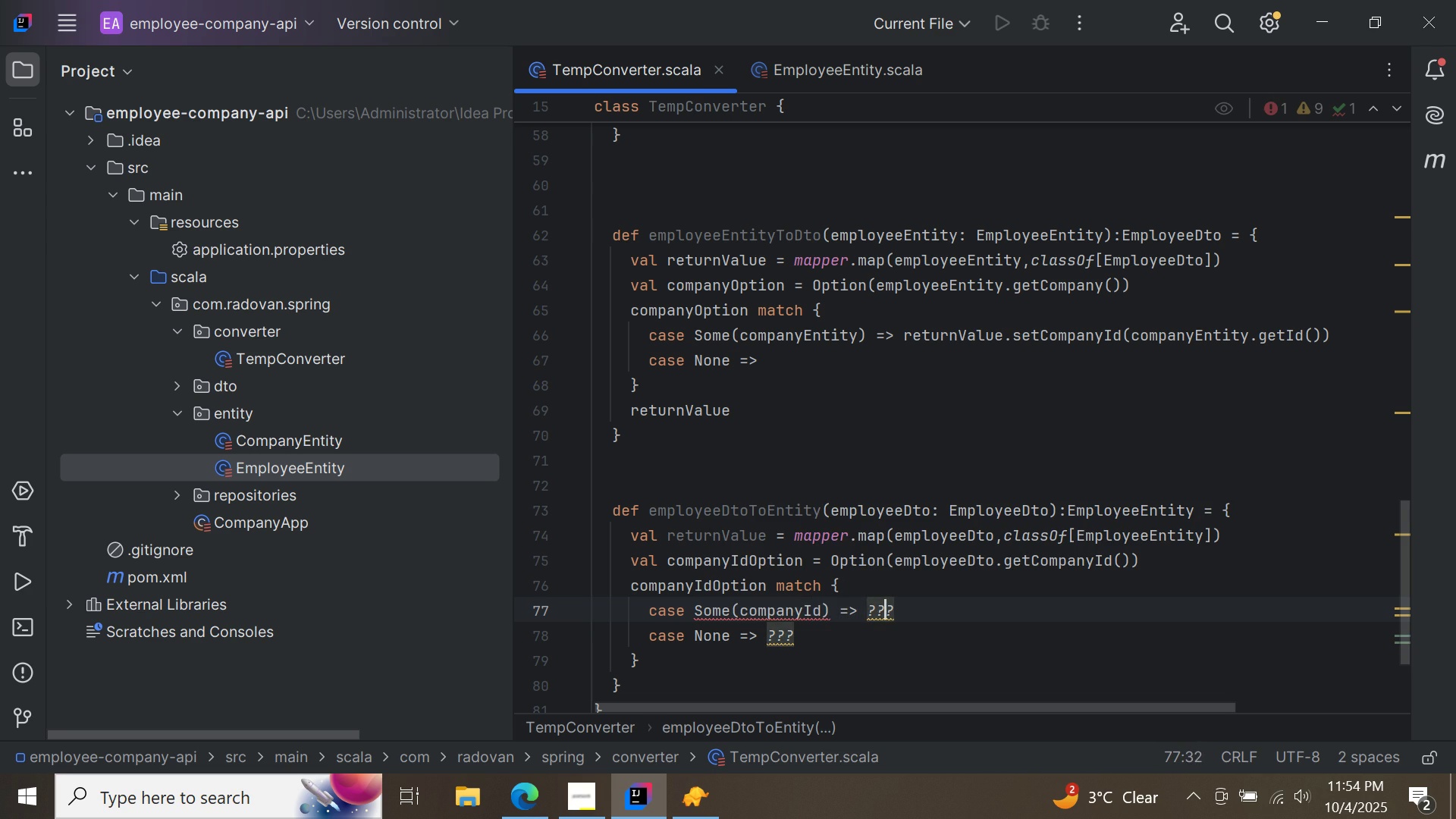 
key(ArrowRight)
 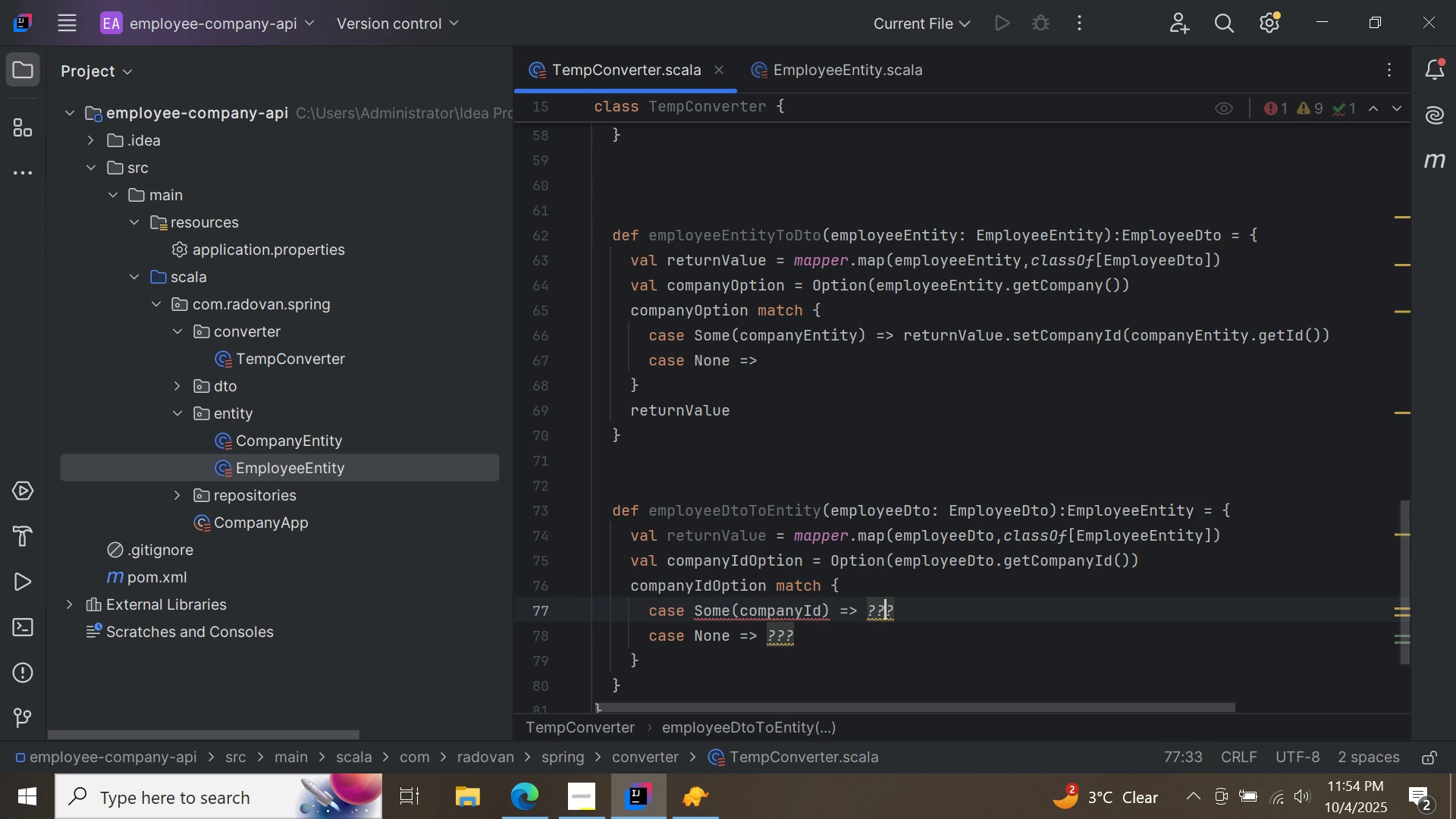 
key(ArrowRight)
 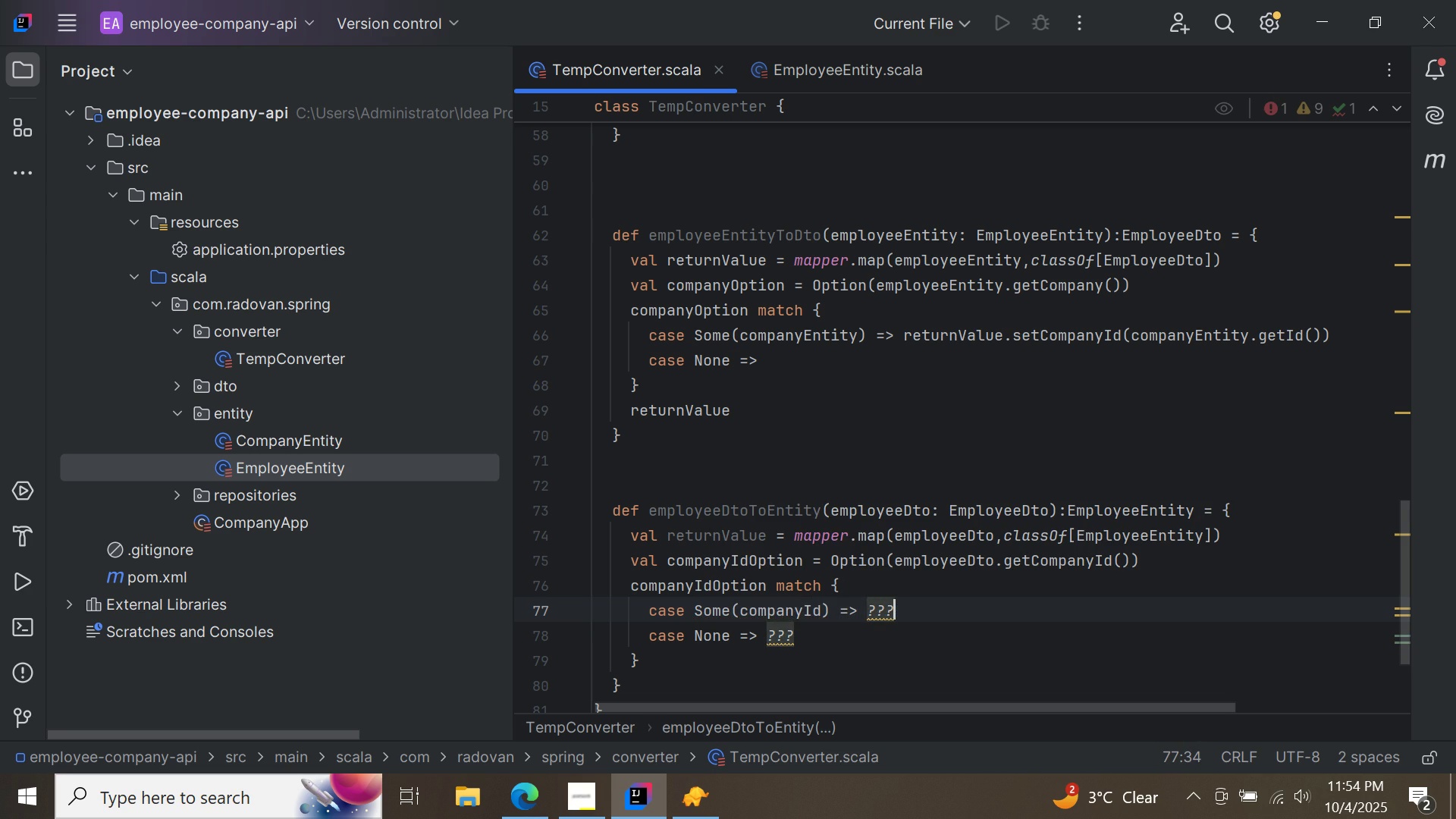 
key(Backspace)
 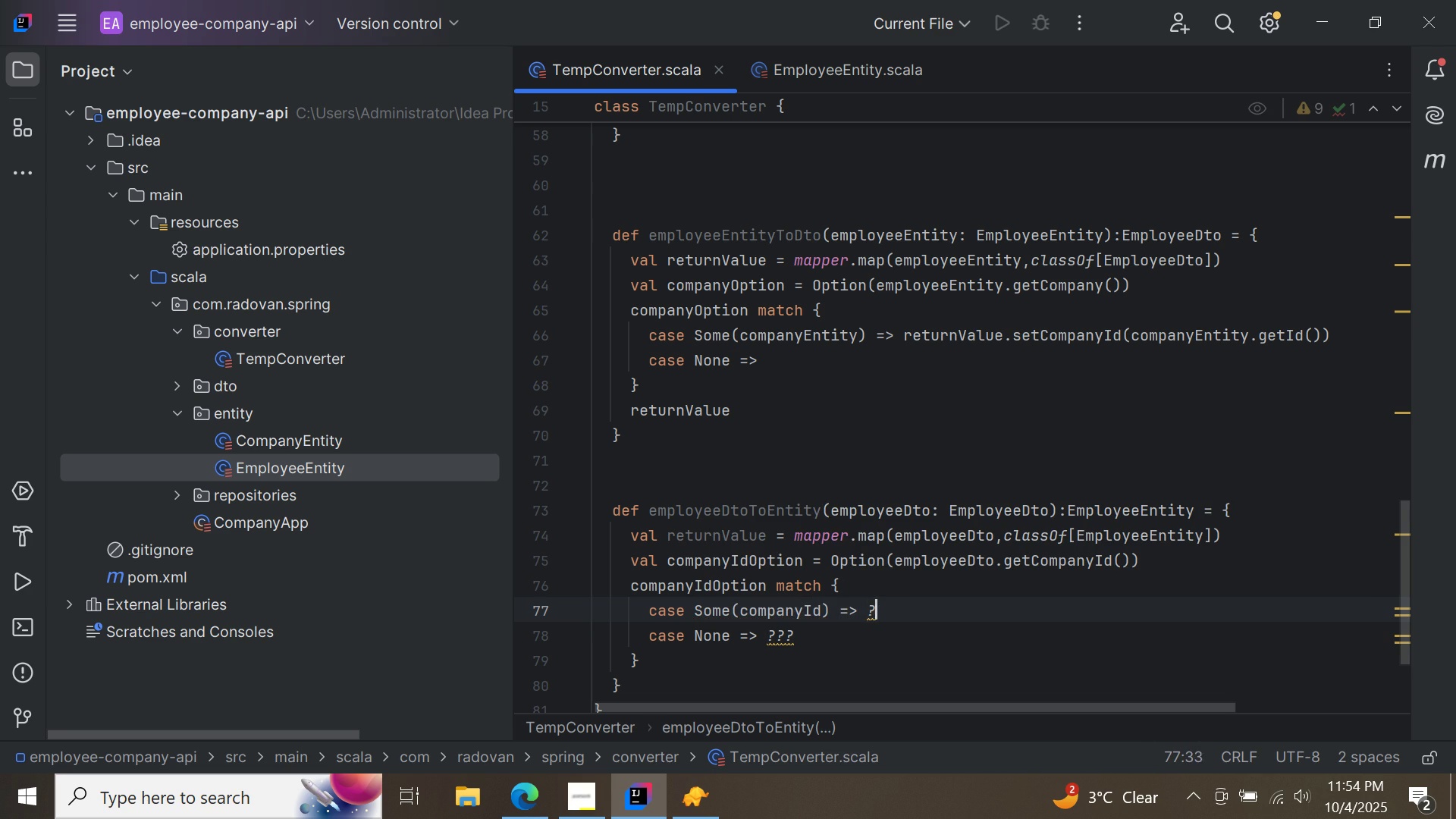 
key(Backspace)
 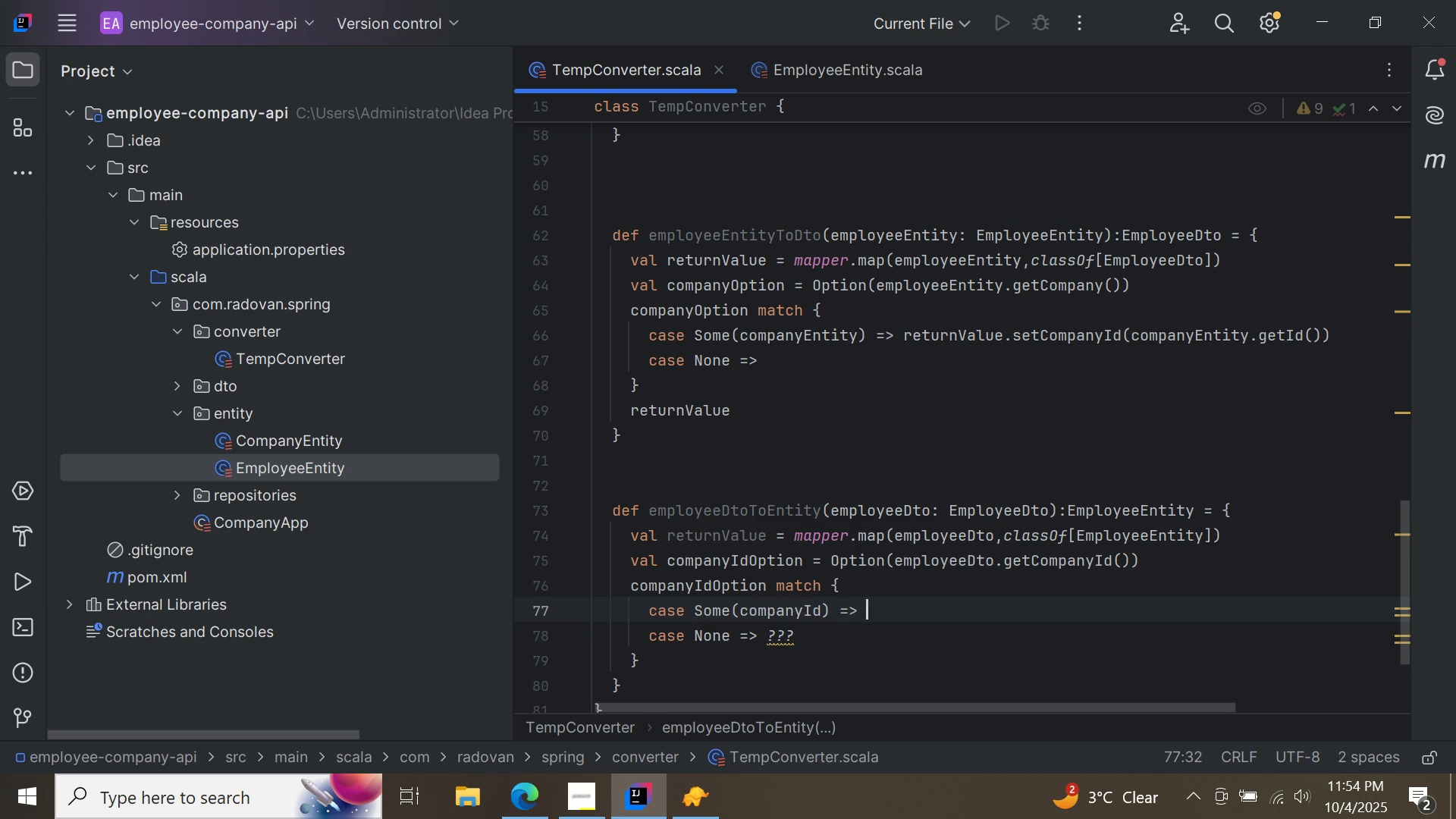 
key(Backspace)
 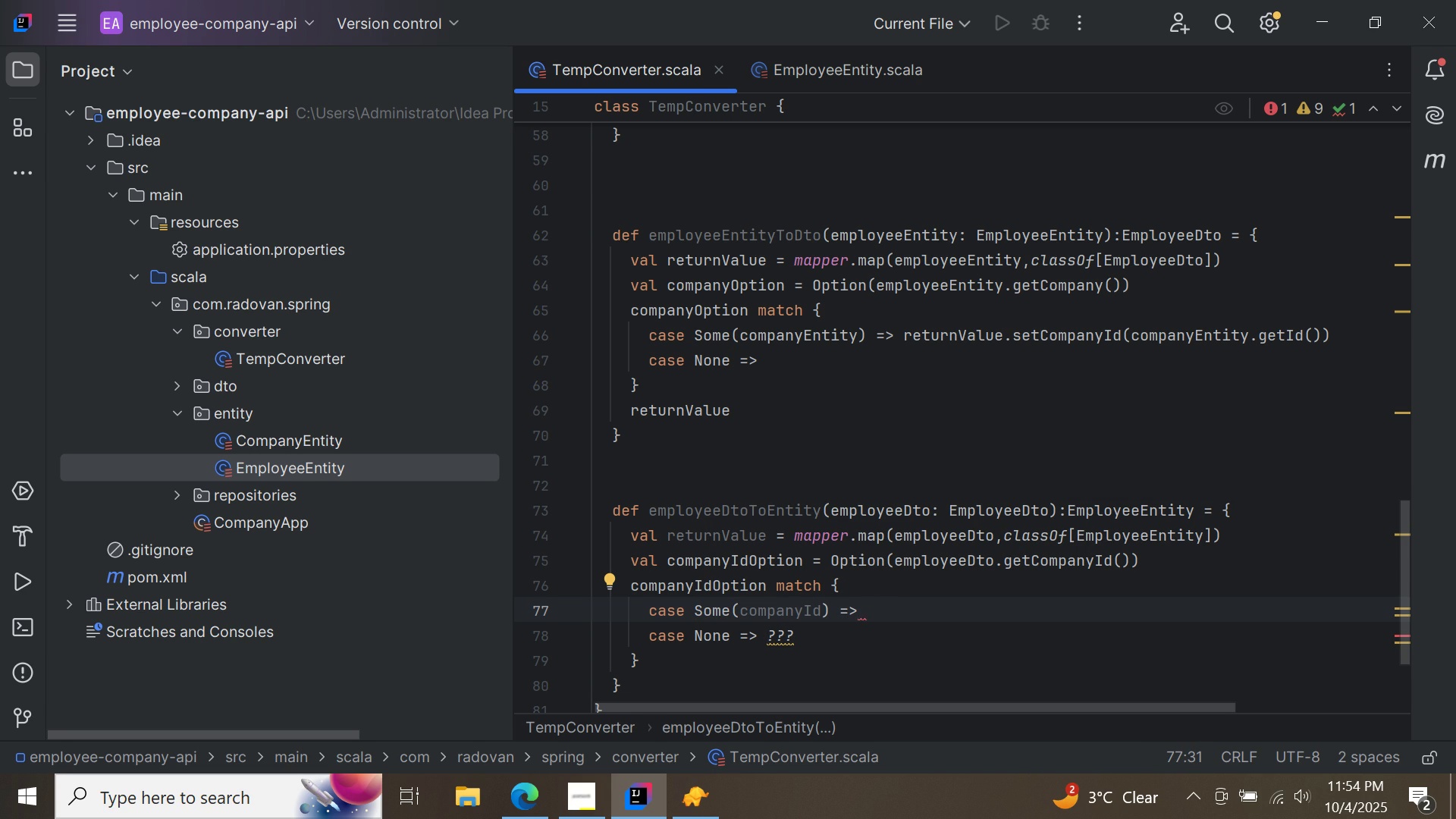 
wait(6.68)
 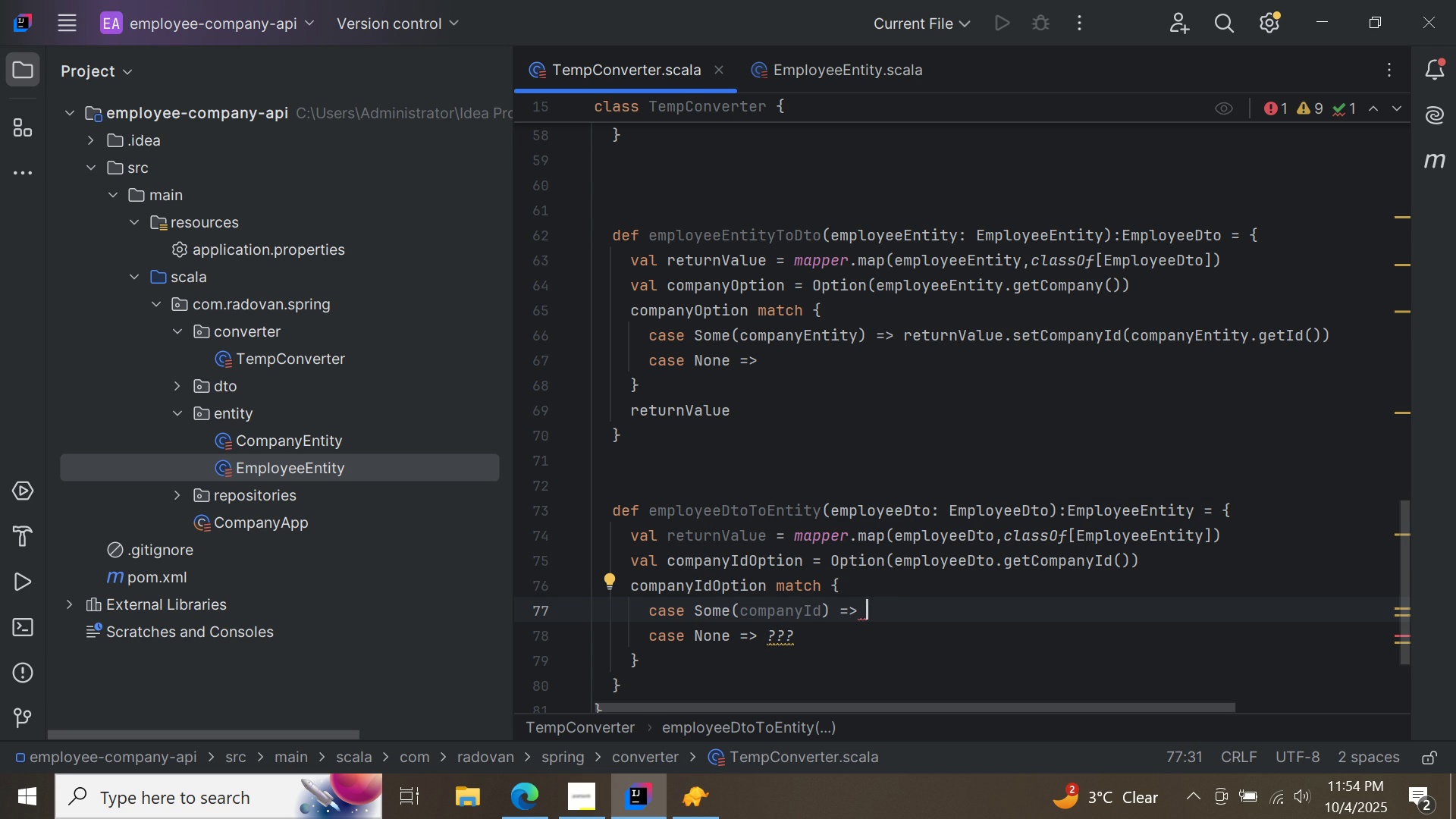 
key(Enter)
 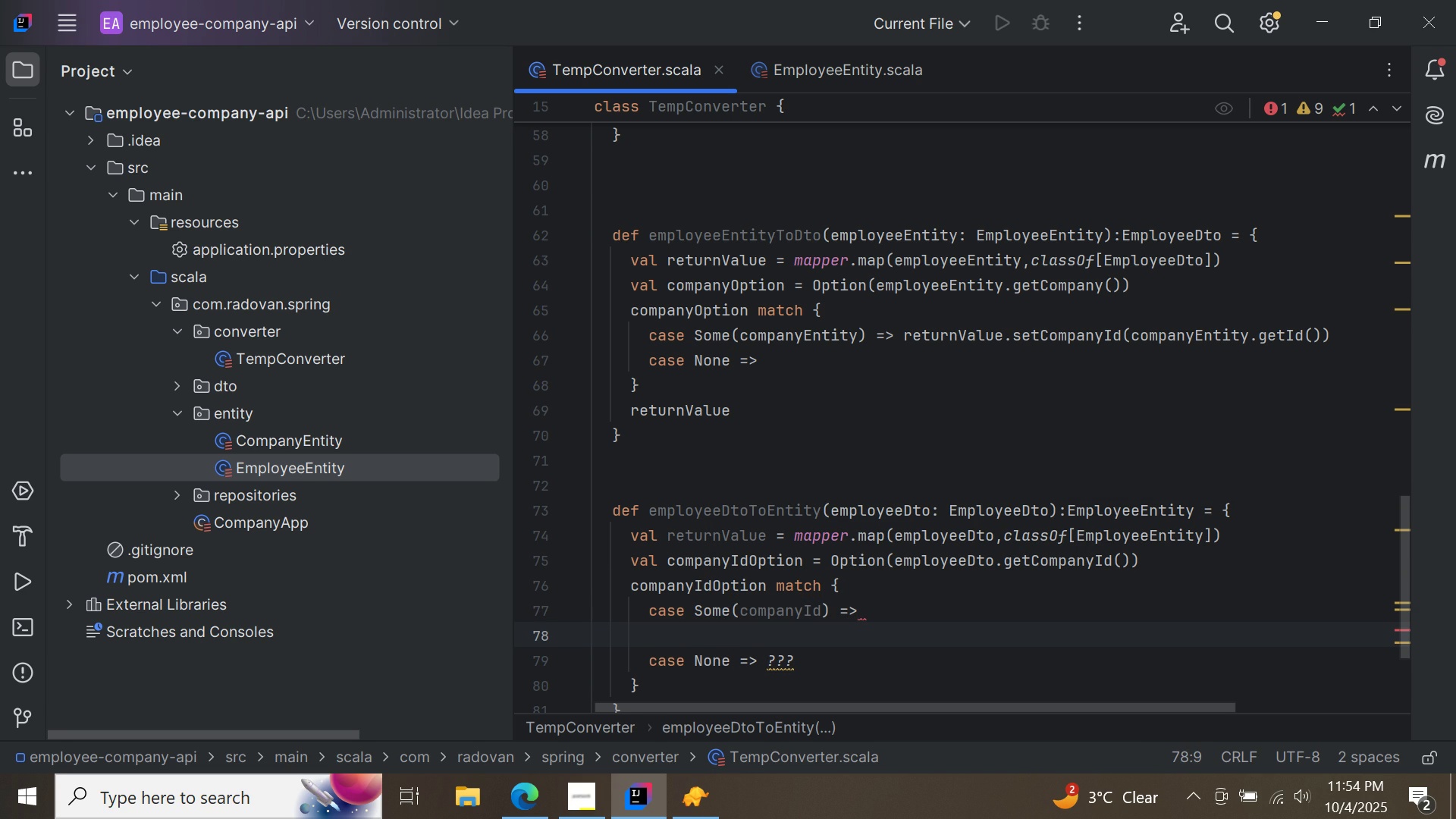 
type(comp)
 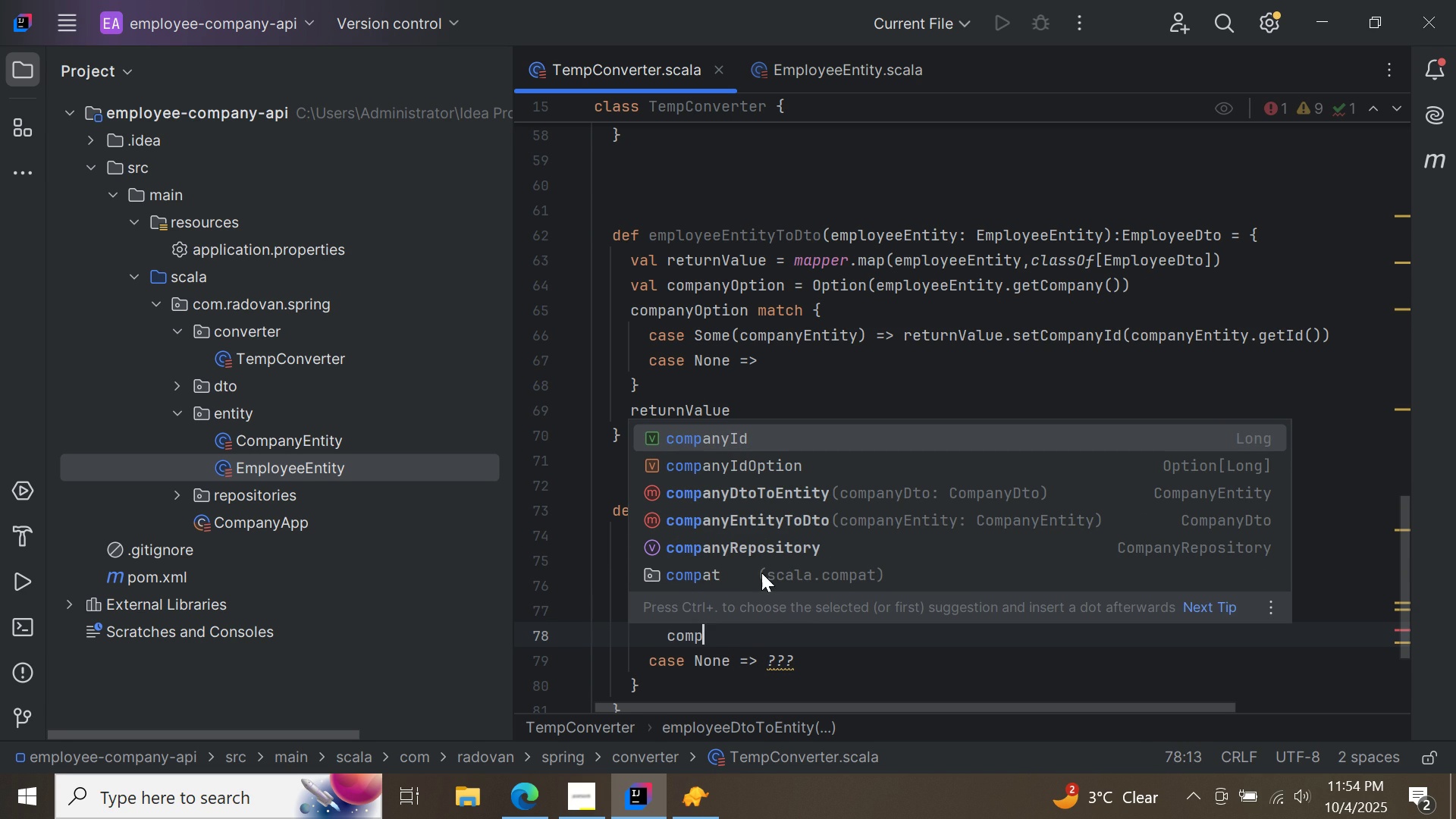 
mouse_move([745, 550])
 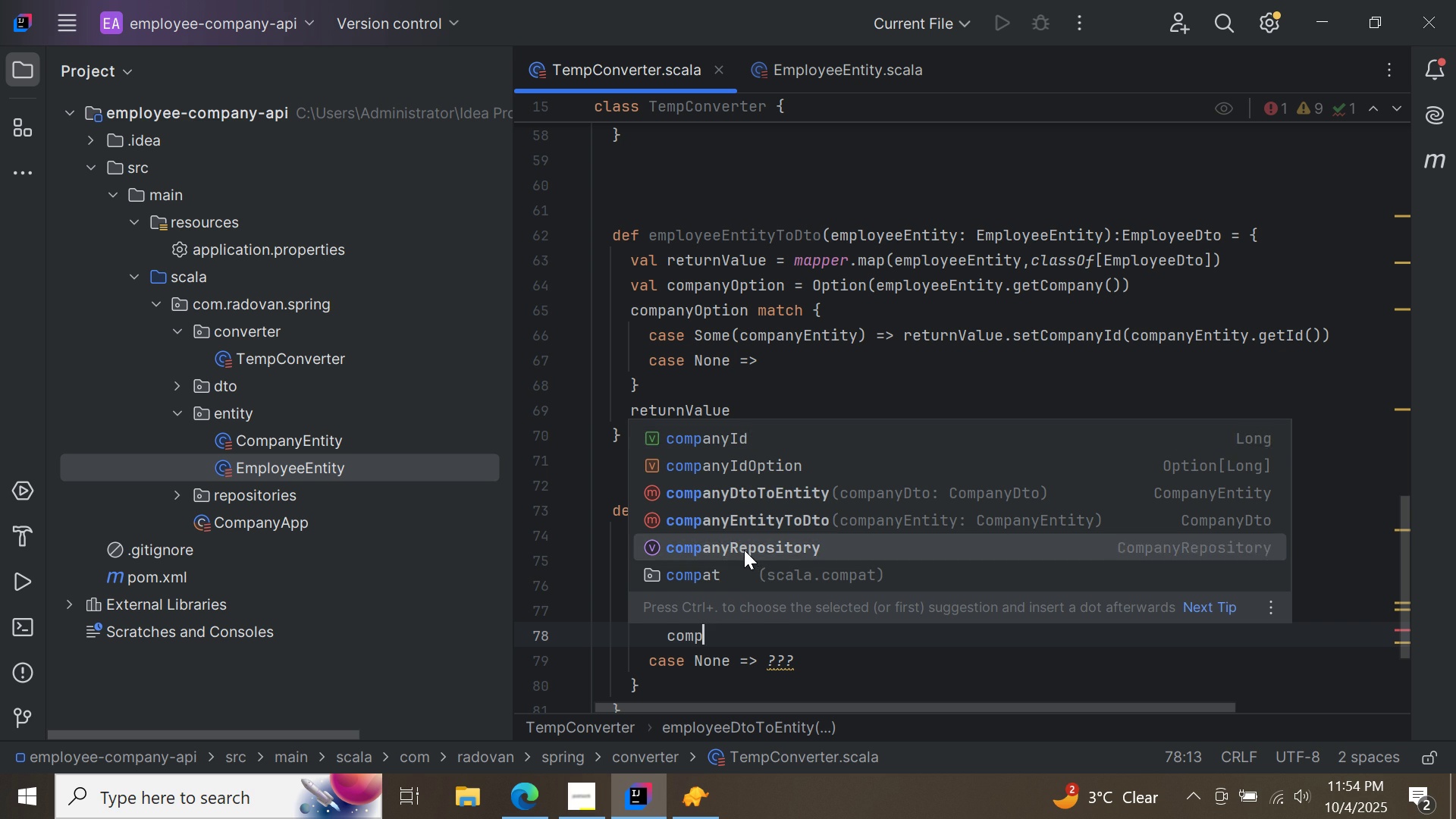 
double_click([744, 550])
 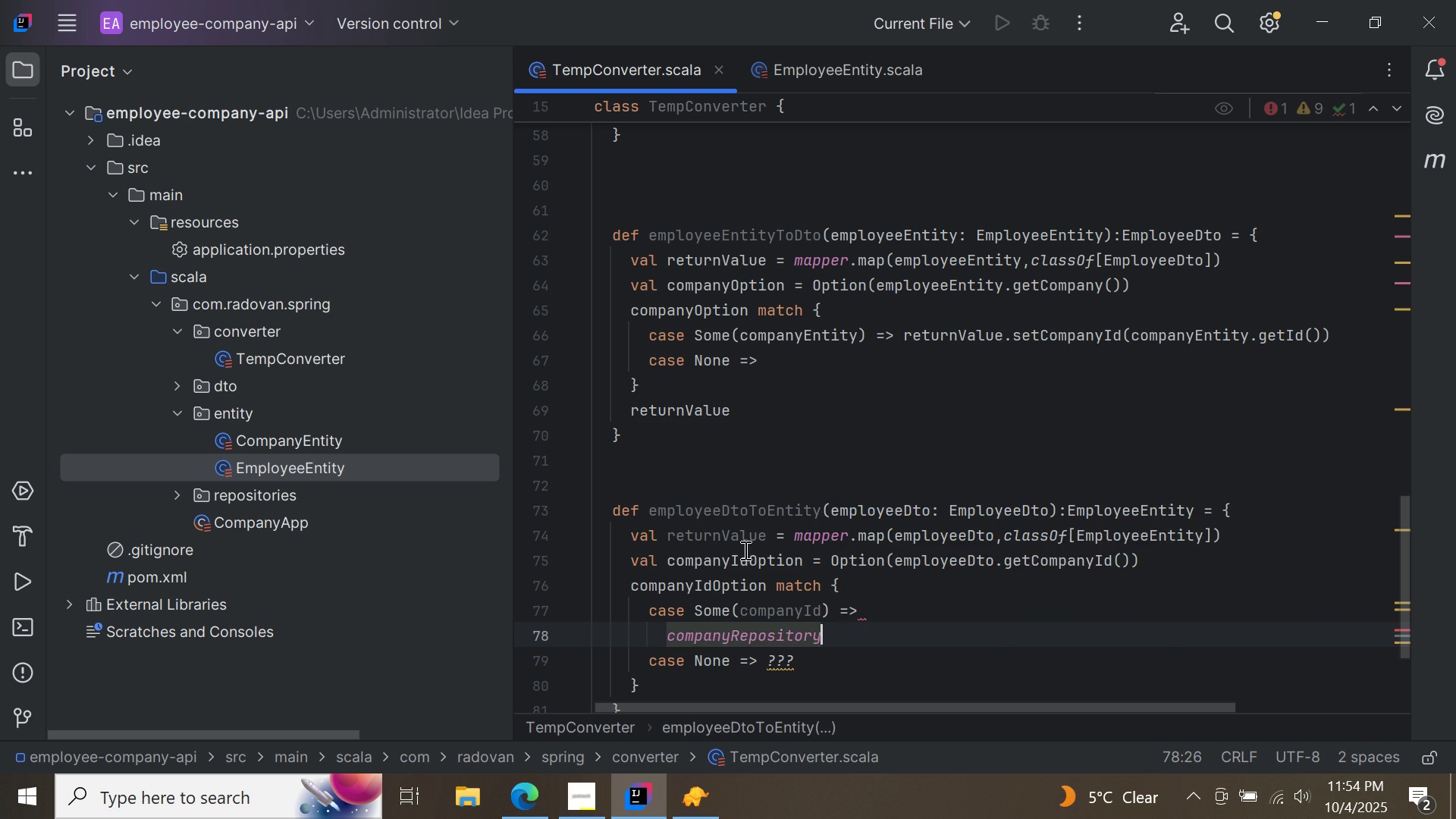 
type(.fin)
 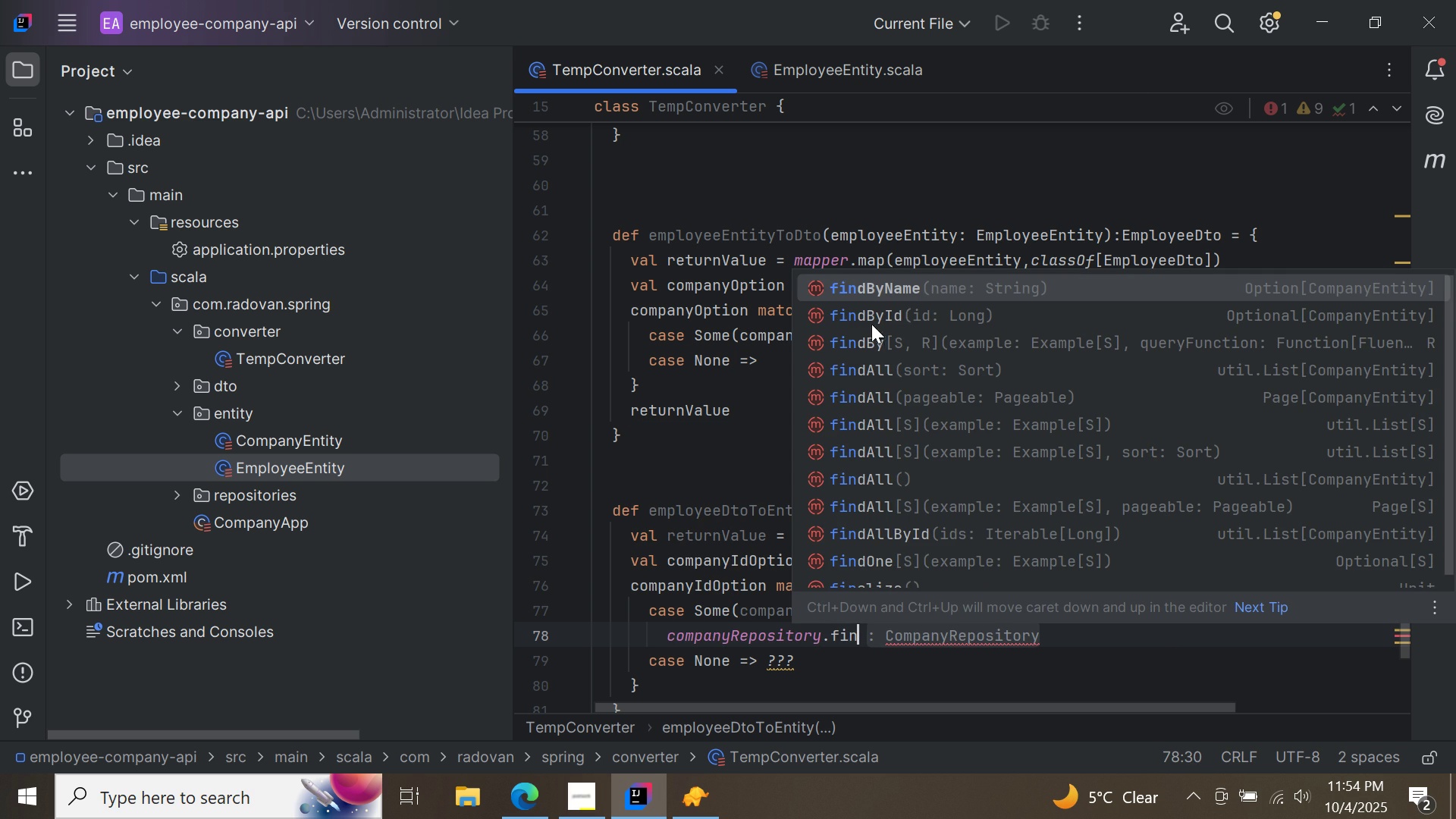 
double_click([879, 321])
 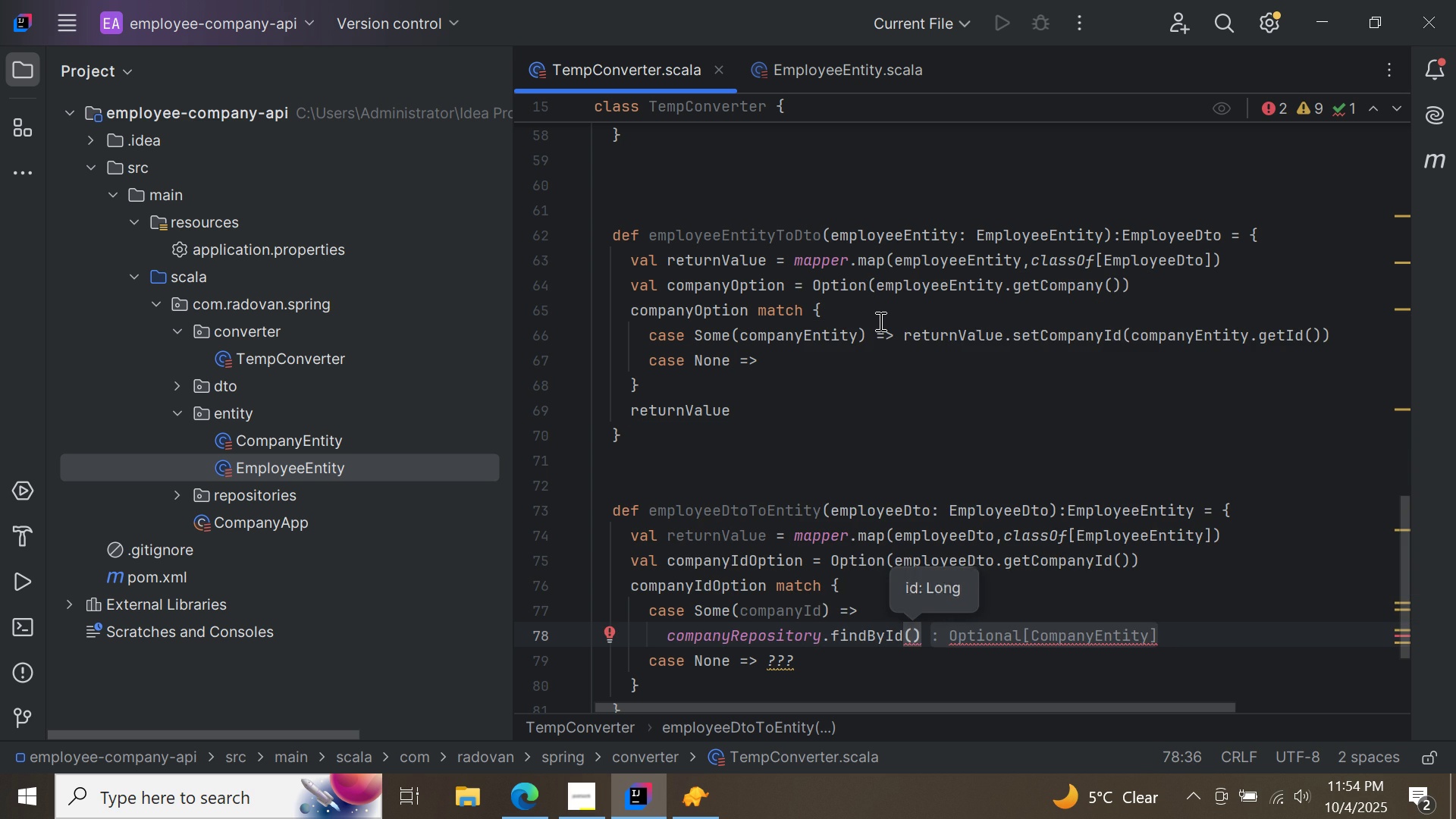 
type(co)
 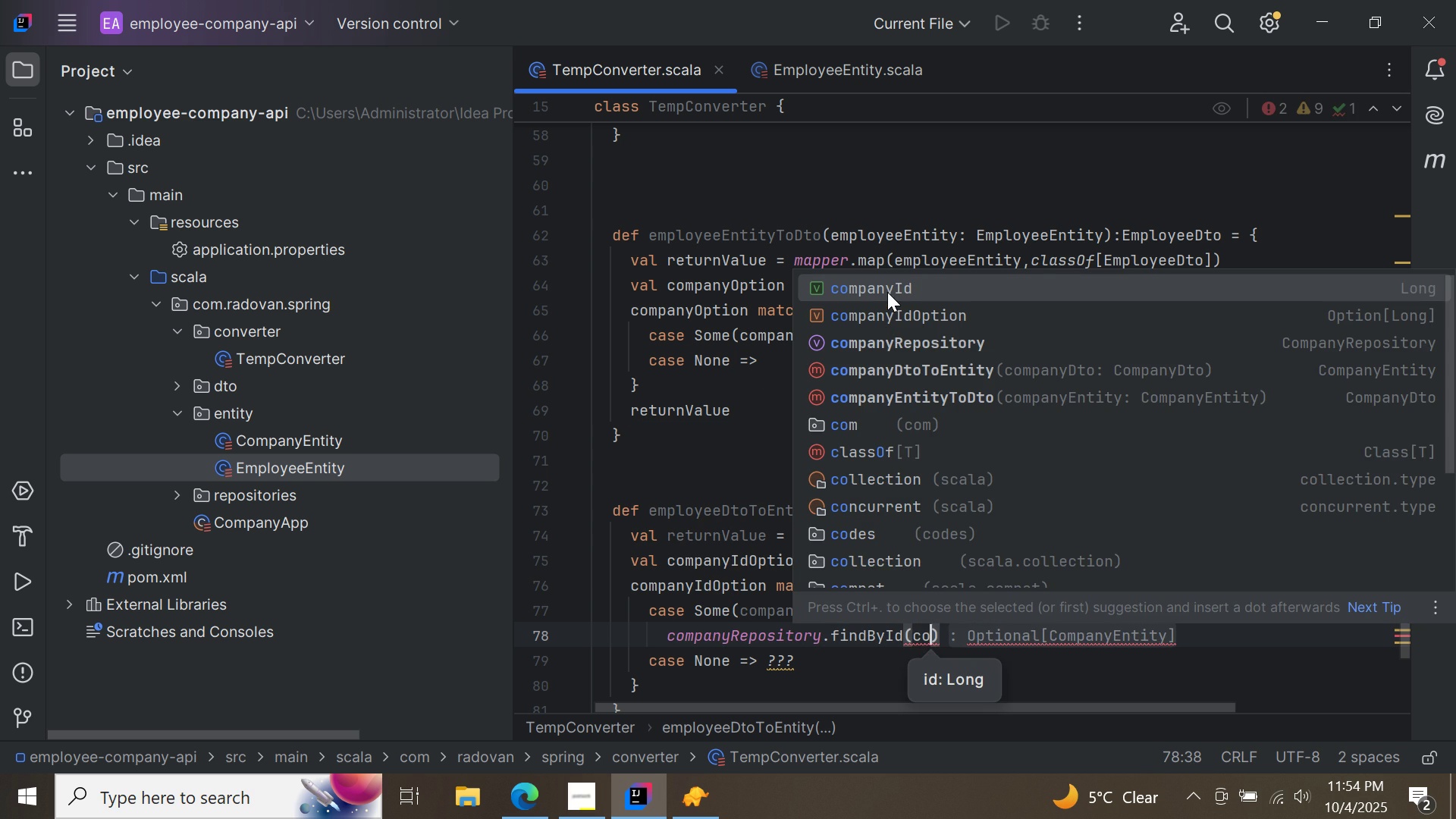 
double_click([887, 292])
 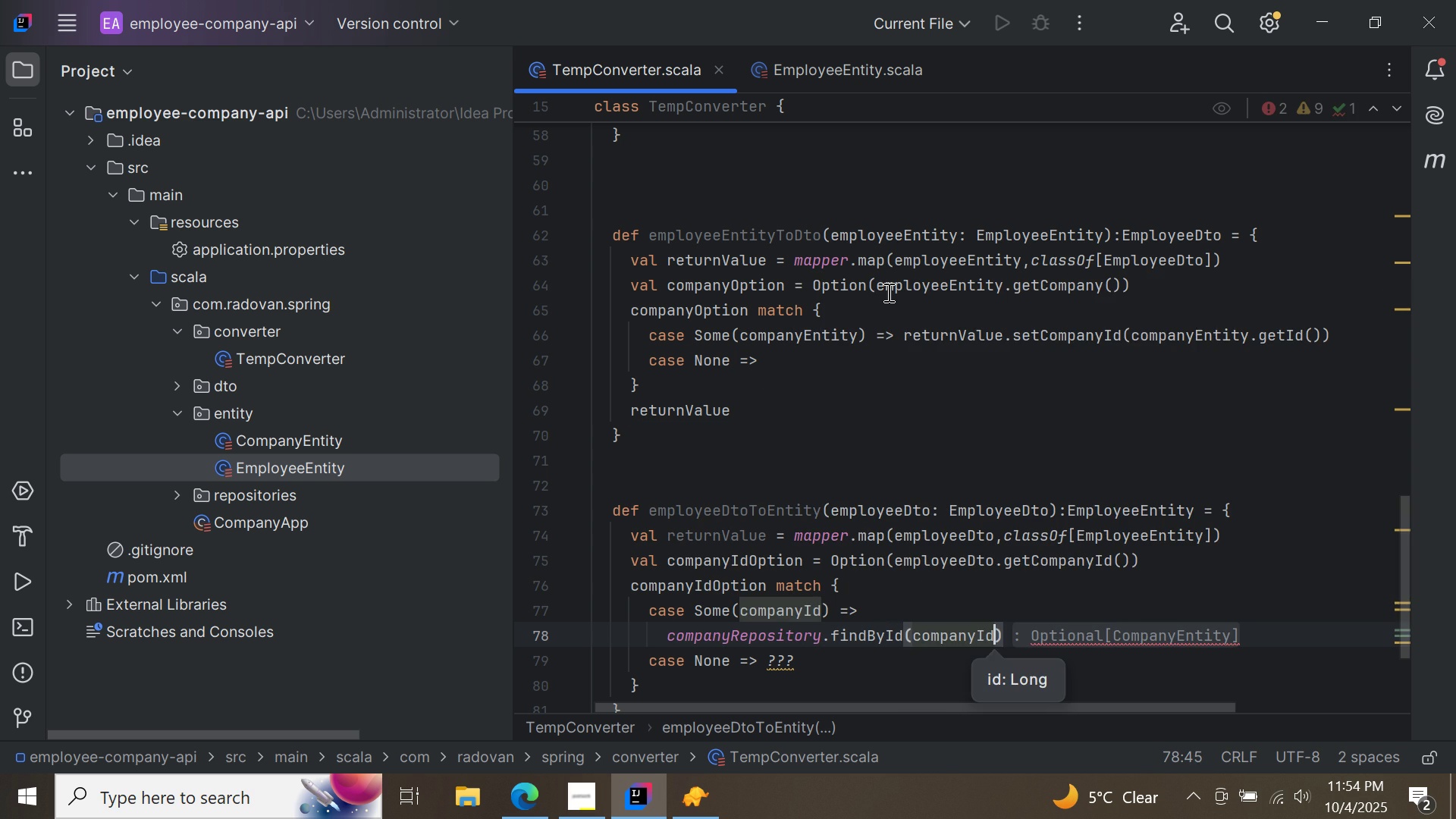 
key(ArrowRight)
 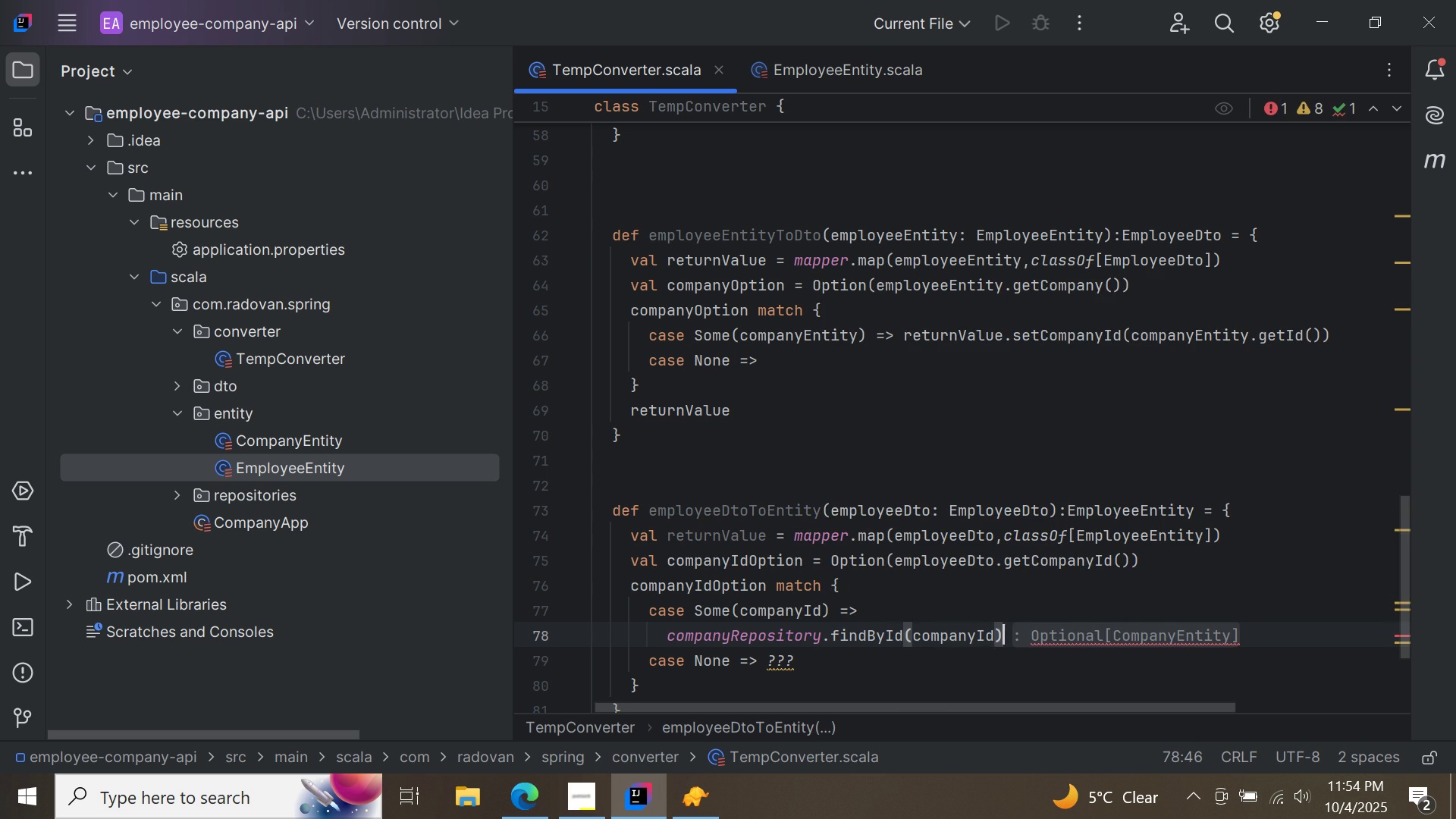 
key(Period)
 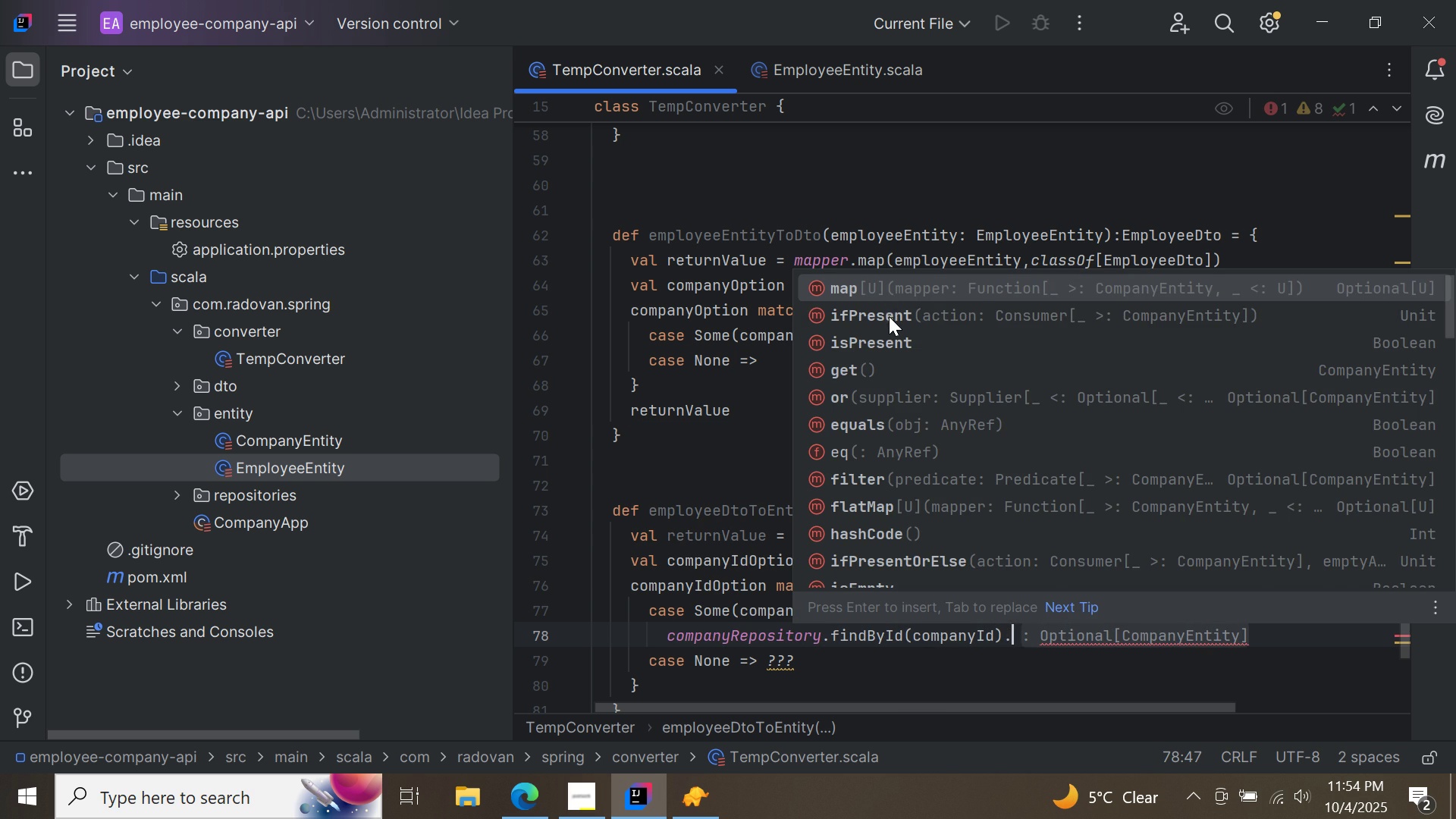 
double_click([889, 316])
 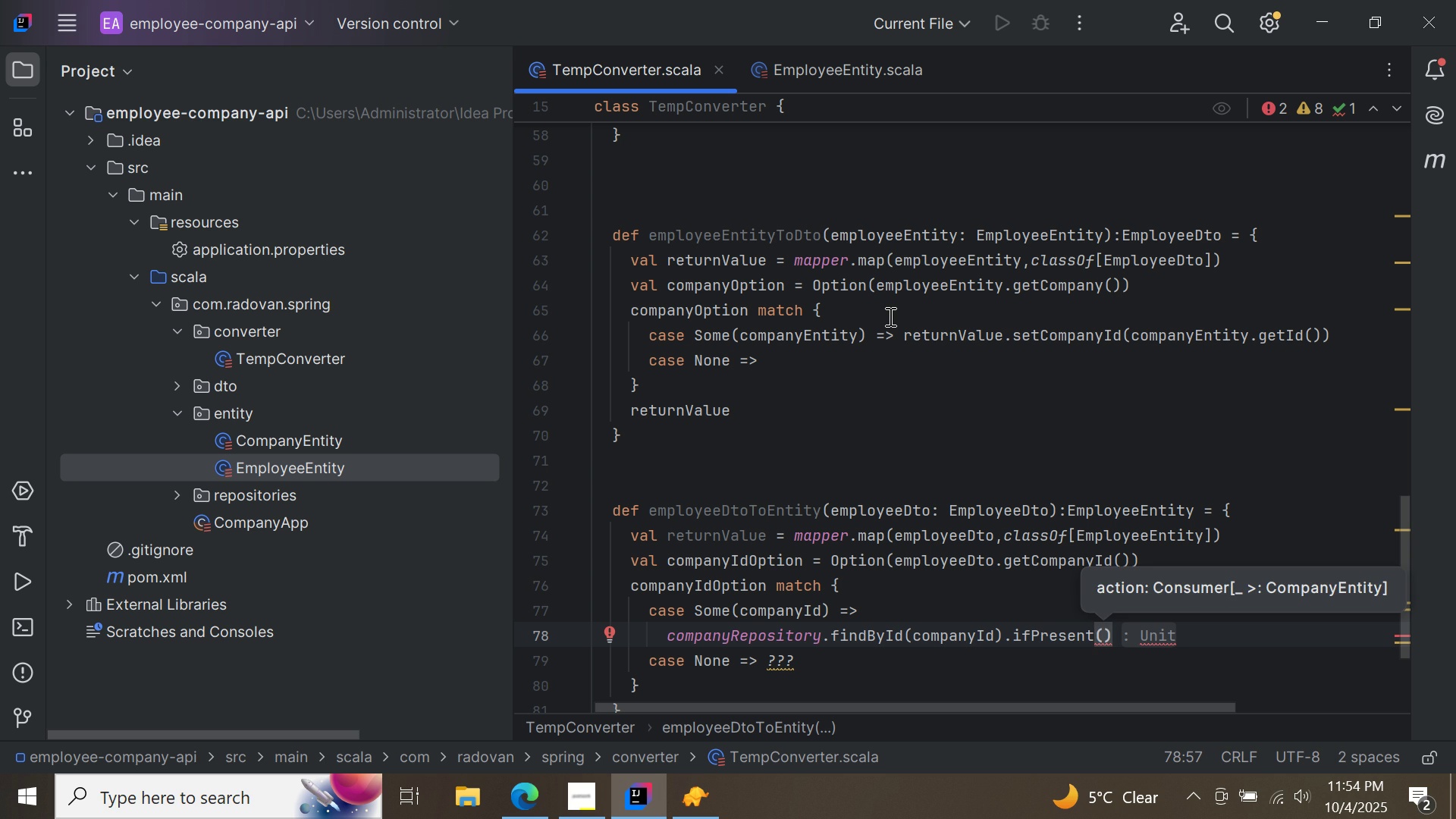 
type(companyEntity=)
key(Backspace)
type( =< )
key(Backspace)
key(Backspace)
type(> ret)